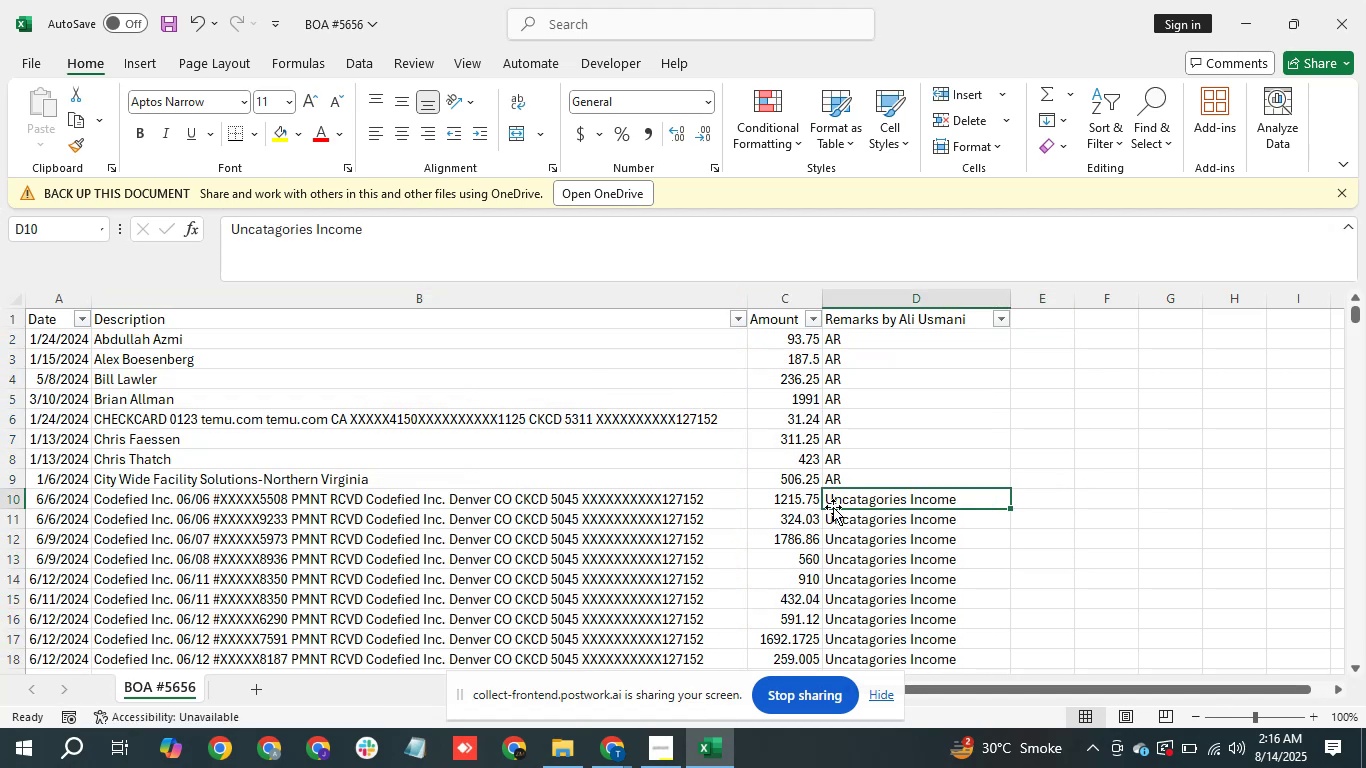 
hold_key(key=ControlLeft, duration=0.66)
 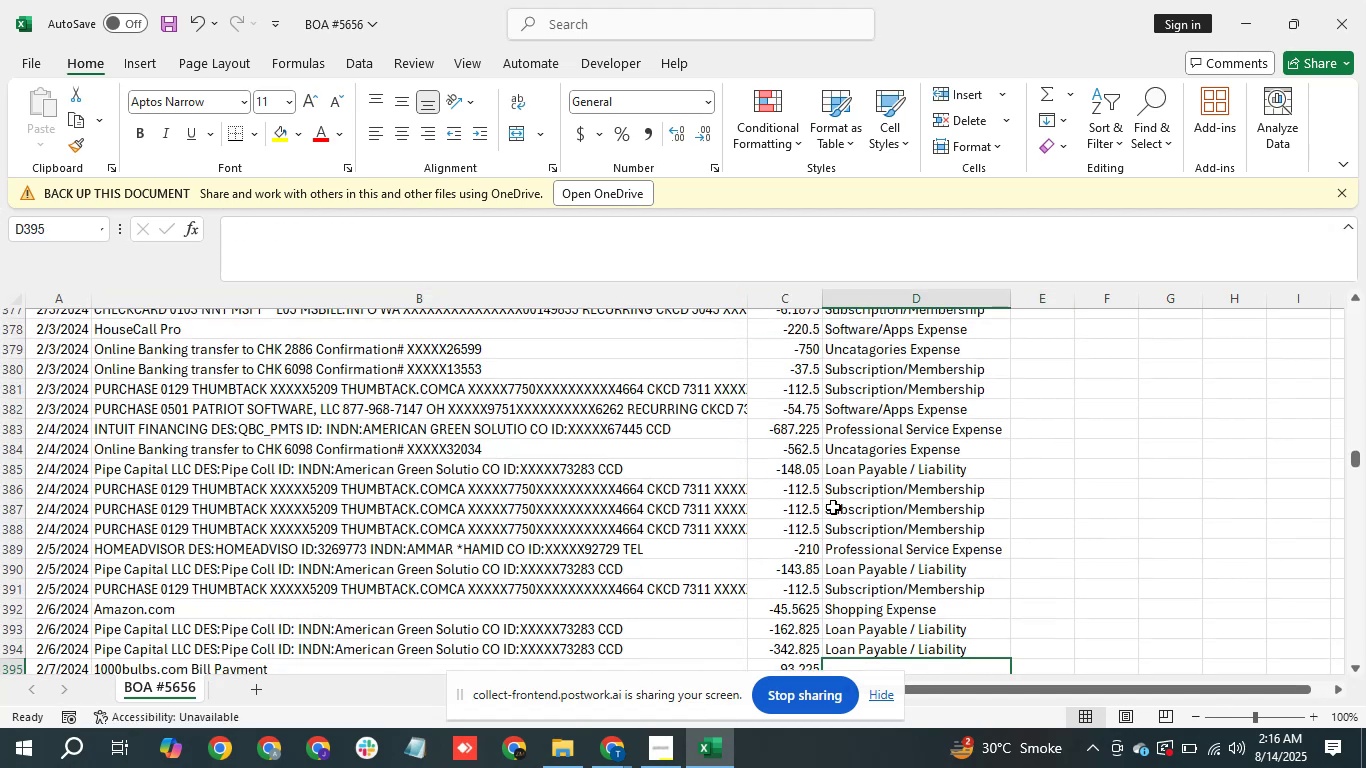 
hold_key(key=ArrowDown, duration=0.43)
 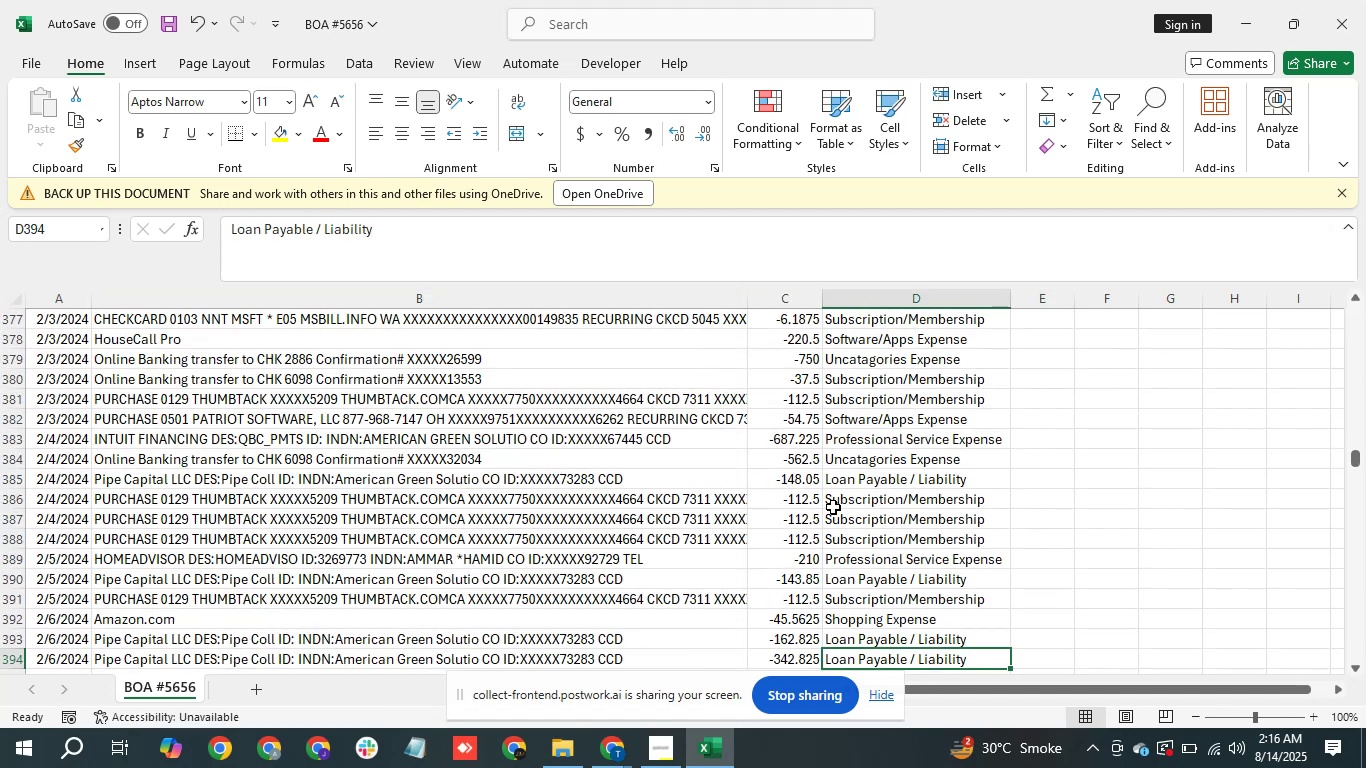 
key(ArrowDown)
 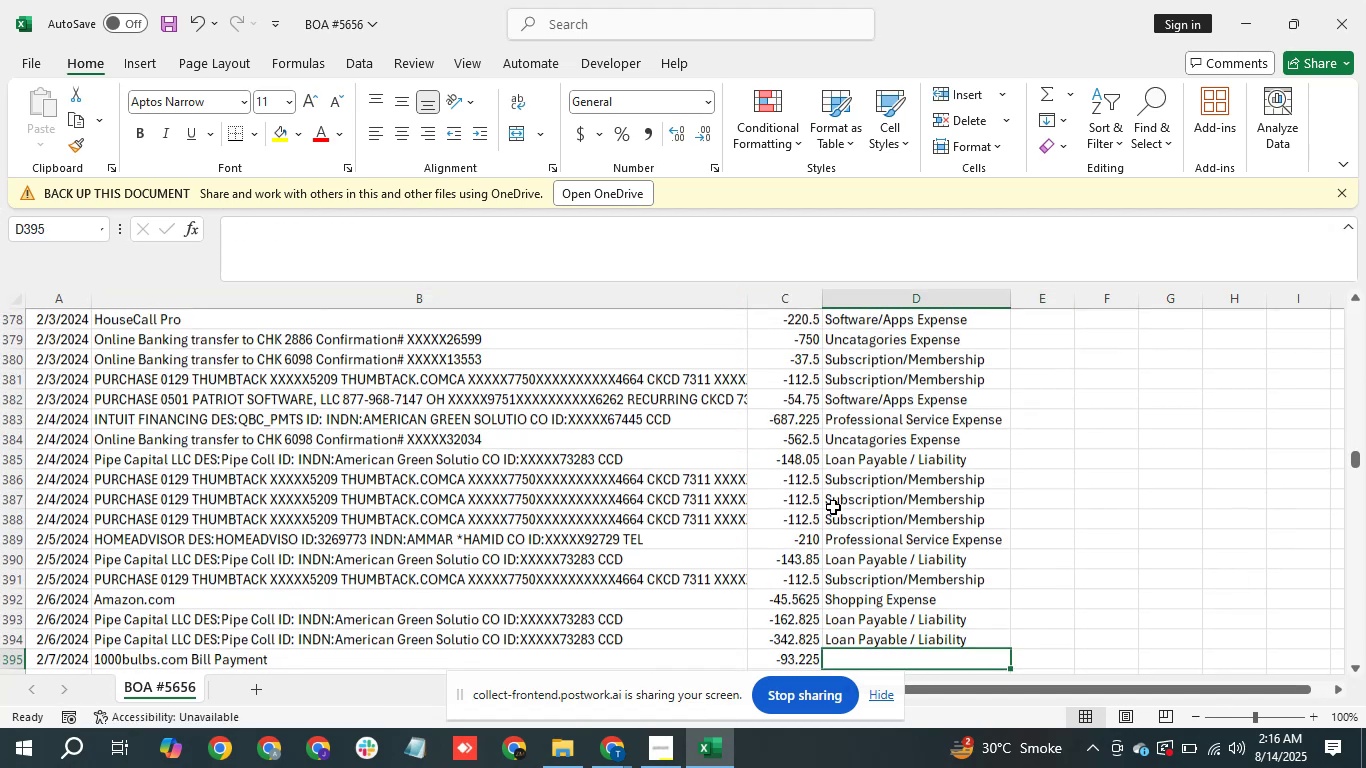 
key(ArrowDown)
 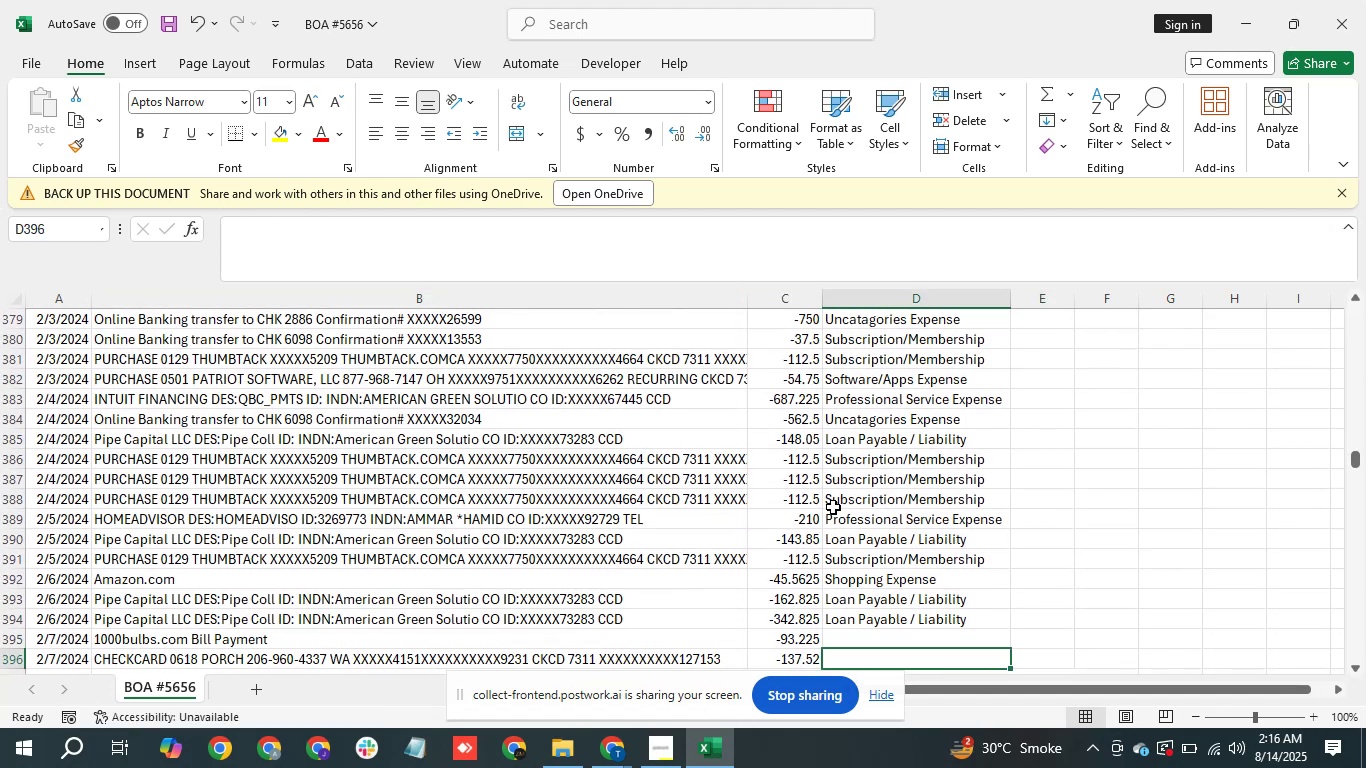 
hold_key(key=ArrowDown, duration=0.66)
 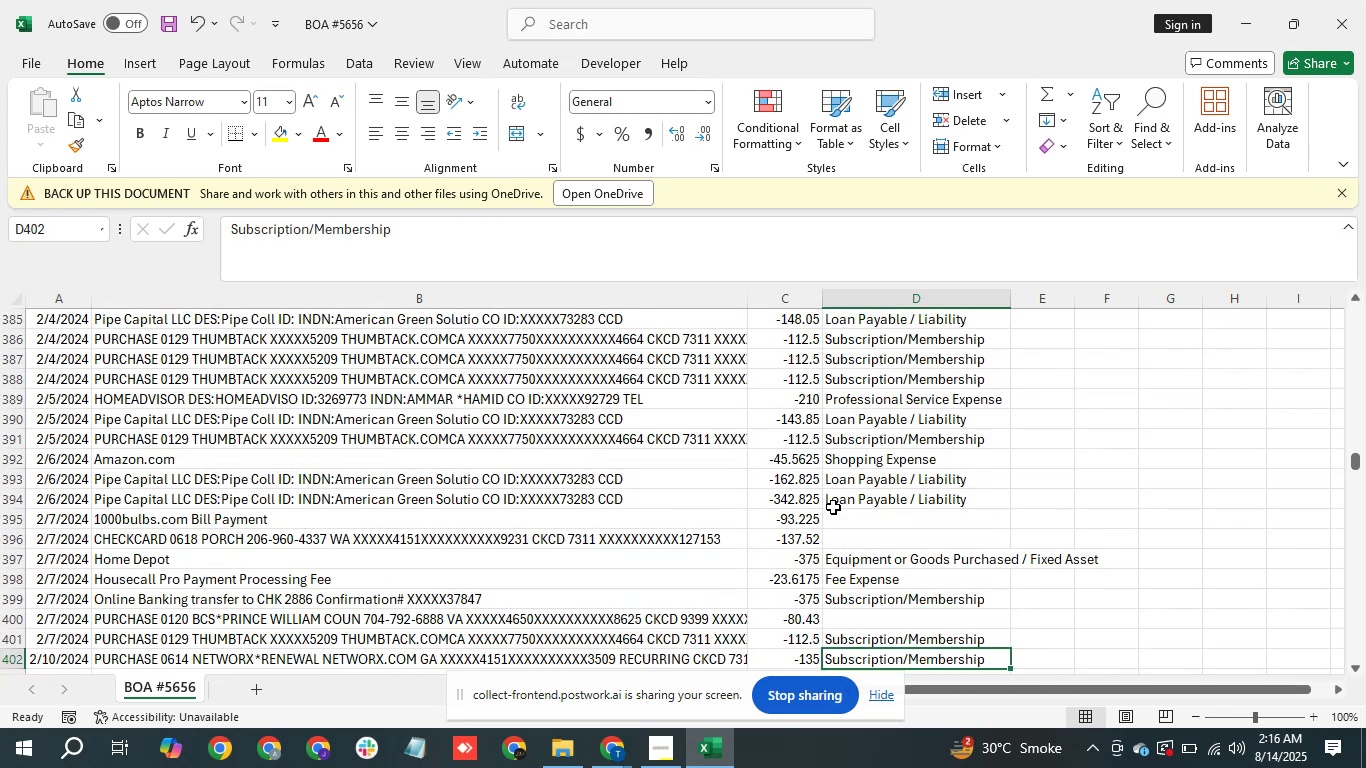 
key(ArrowDown)
 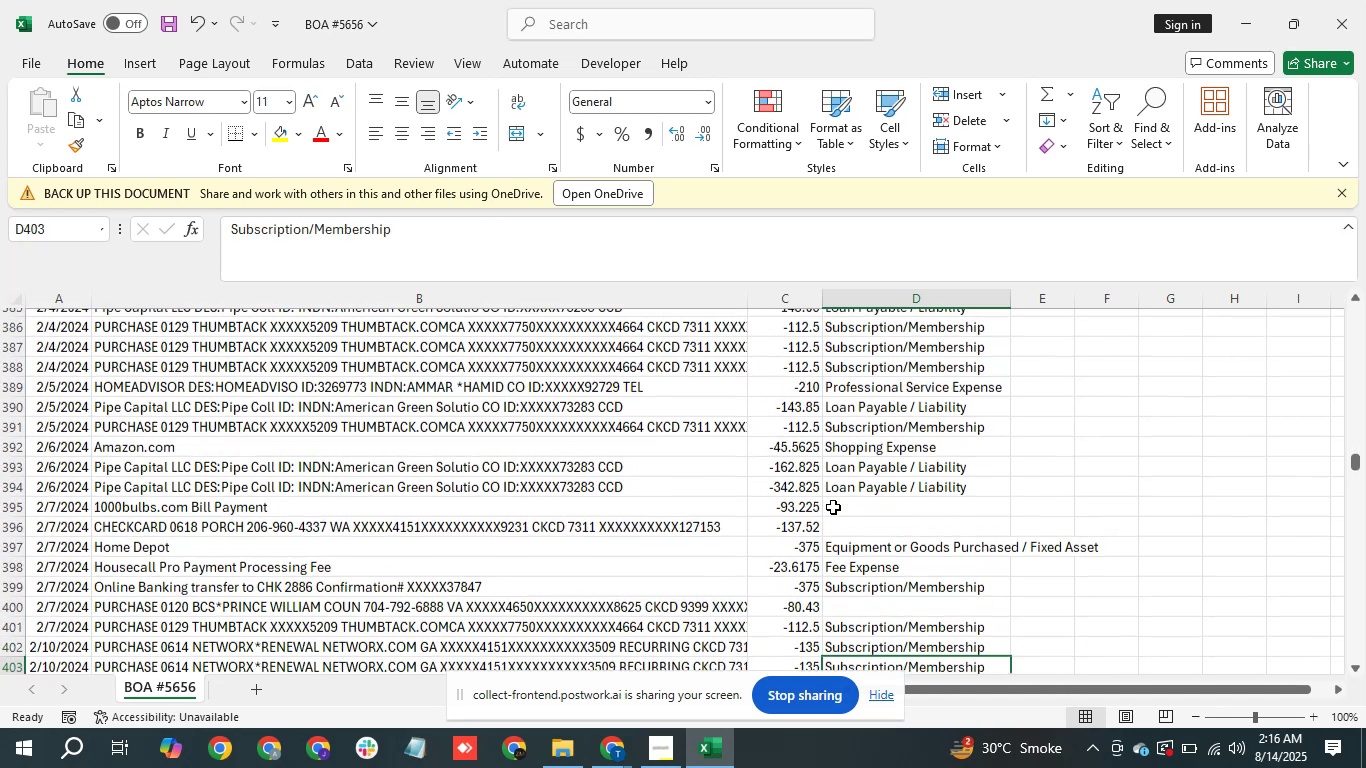 
key(ArrowUp)
 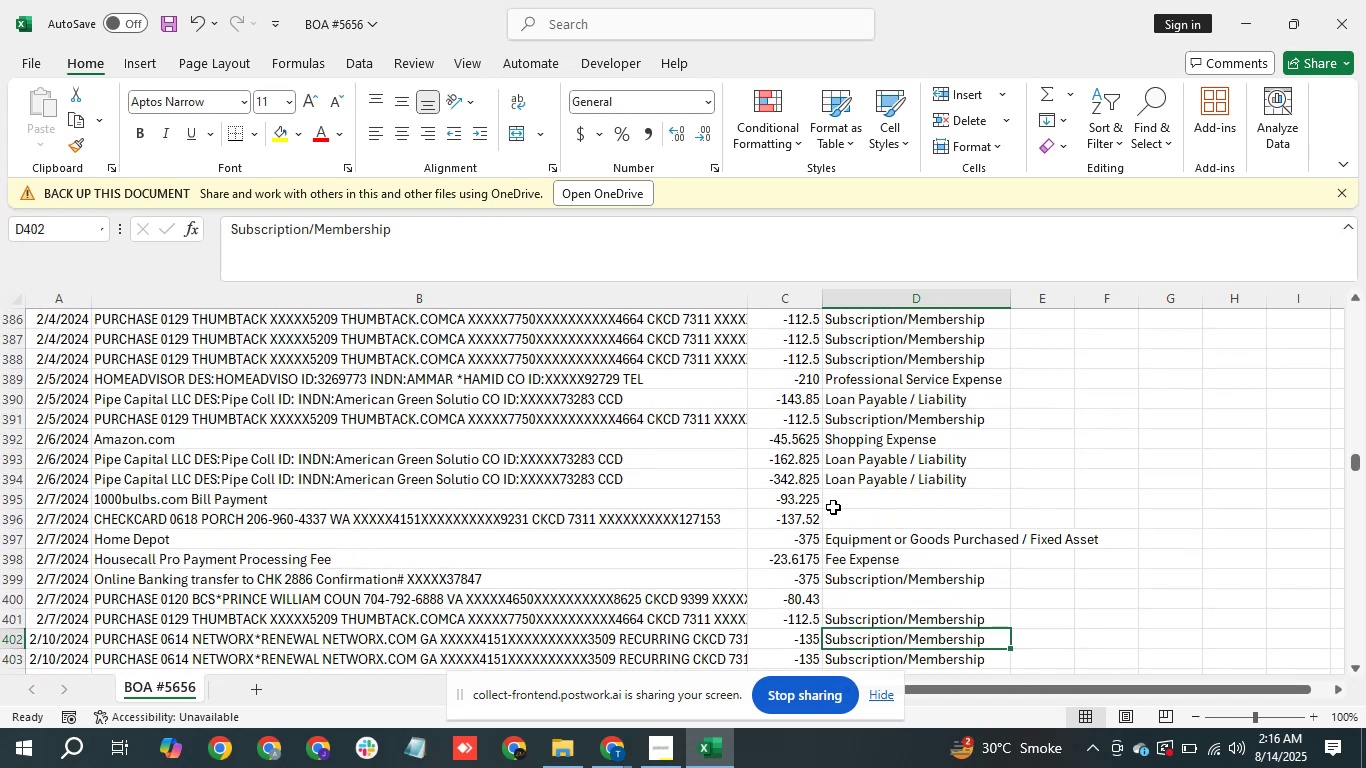 
key(ArrowUp)
 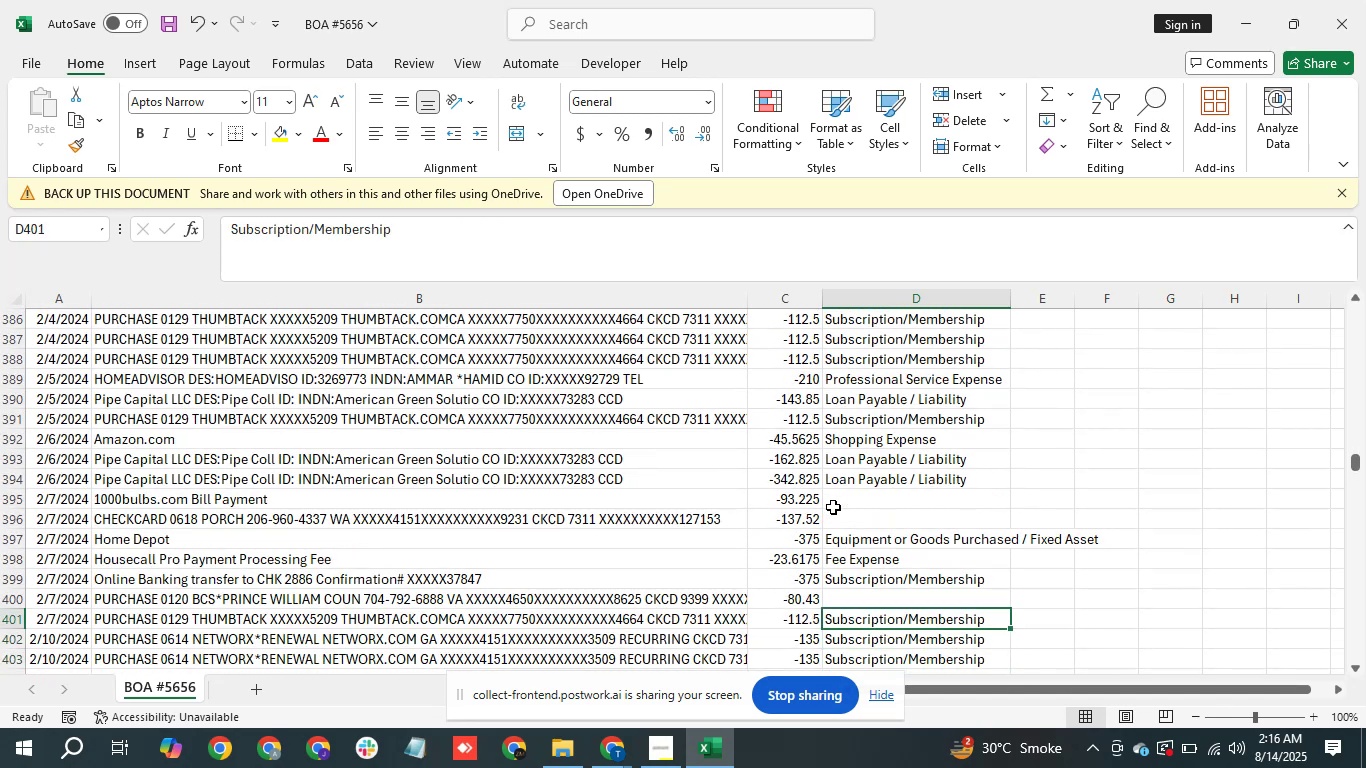 
key(ArrowUp)
 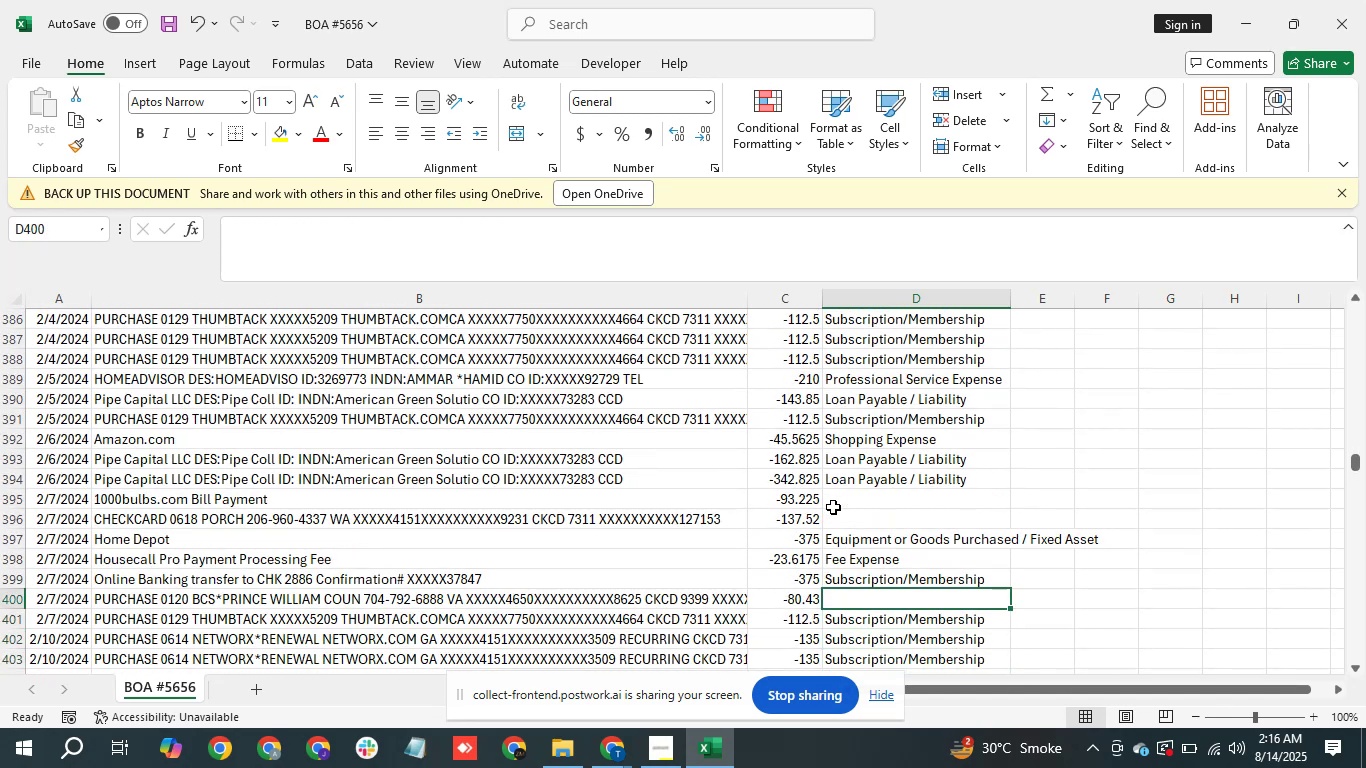 
key(ArrowUp)
 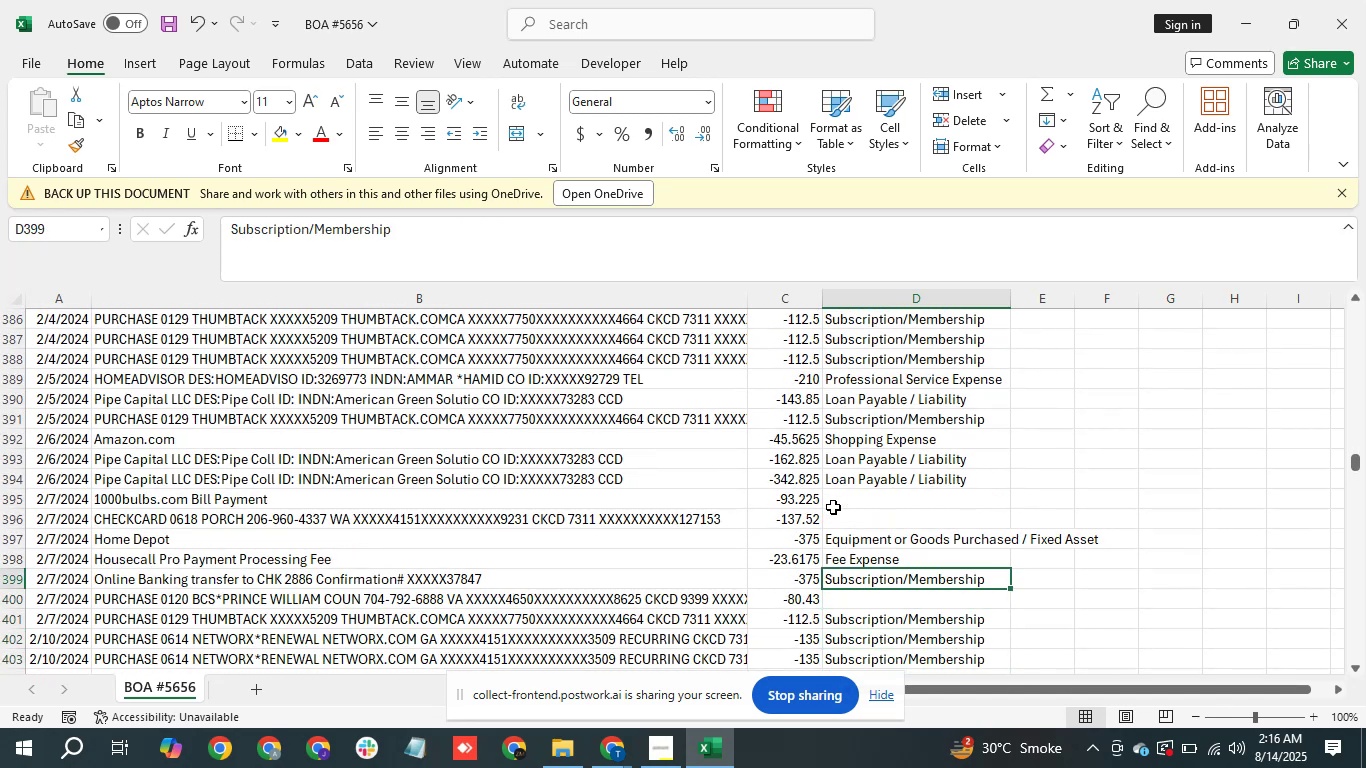 
key(ArrowUp)
 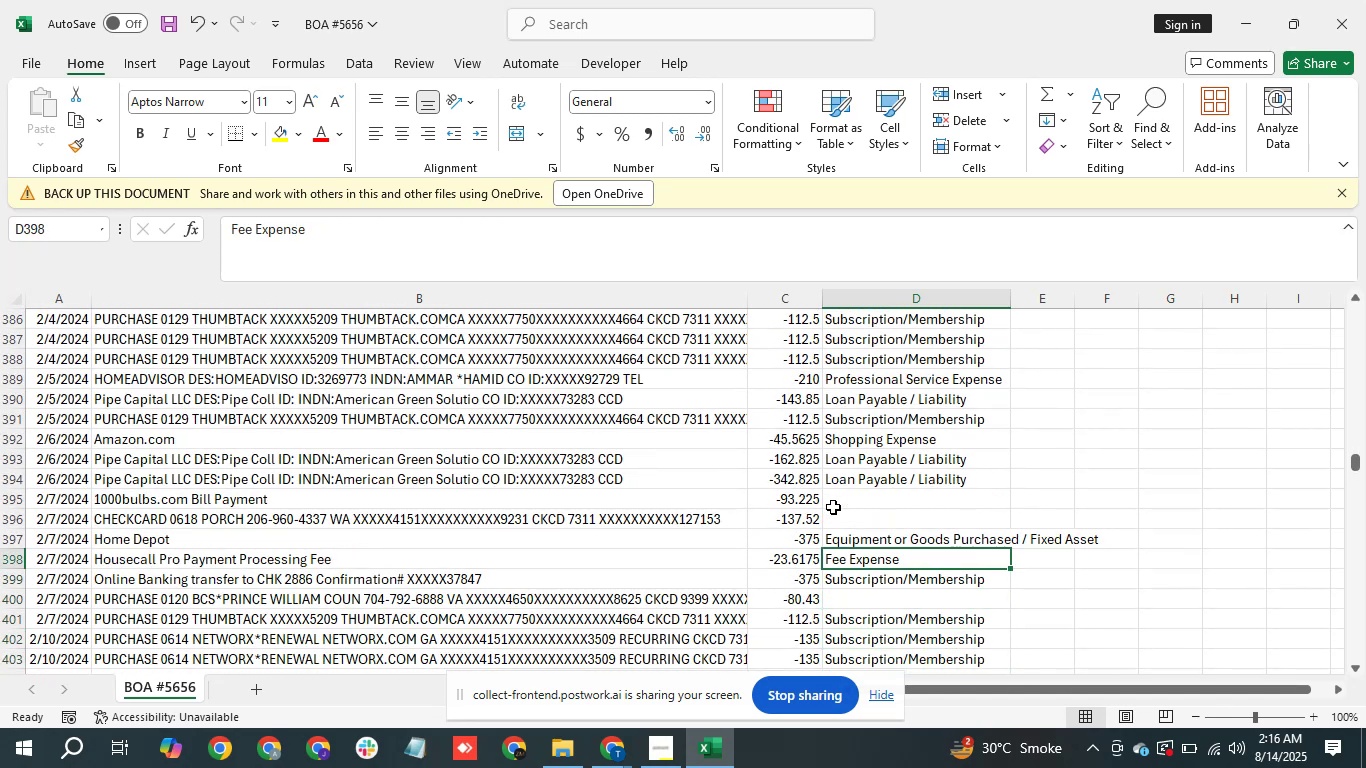 
key(ArrowUp)
 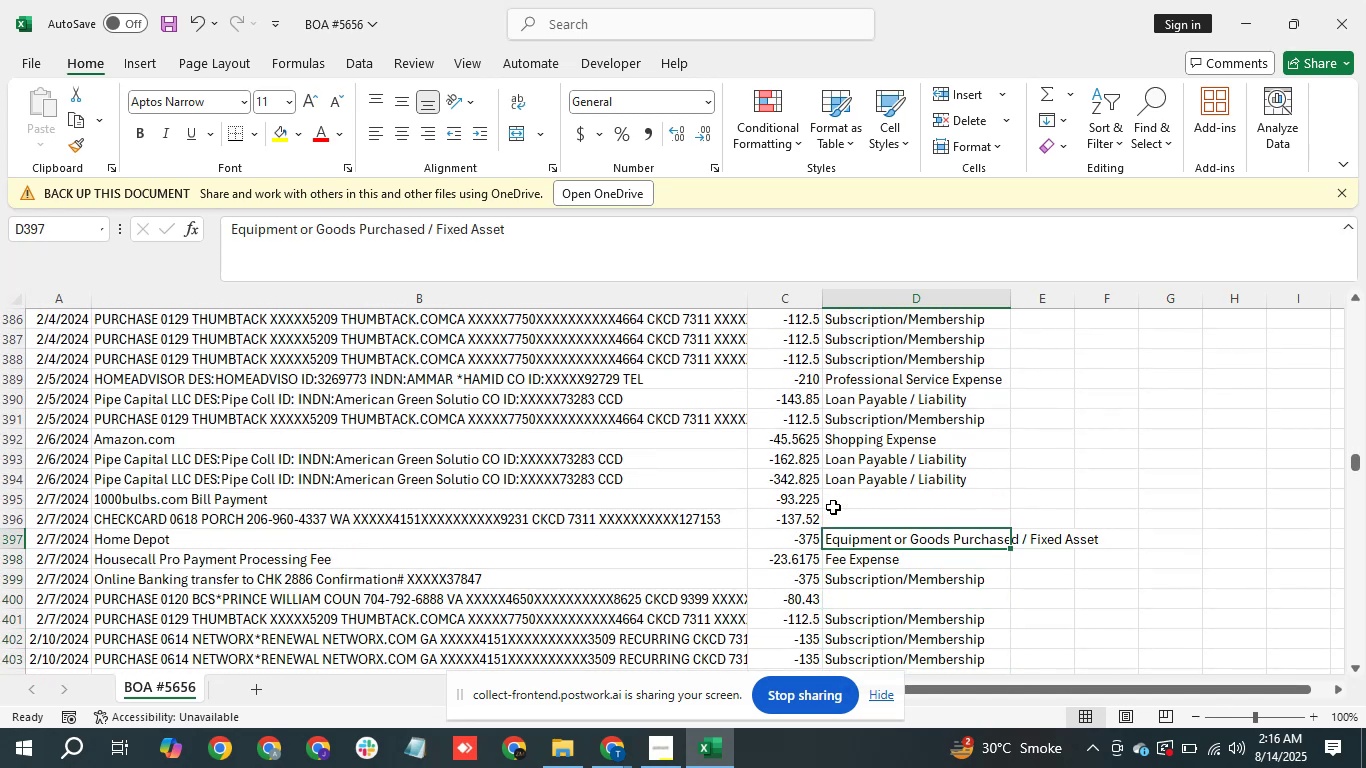 
key(ArrowUp)
 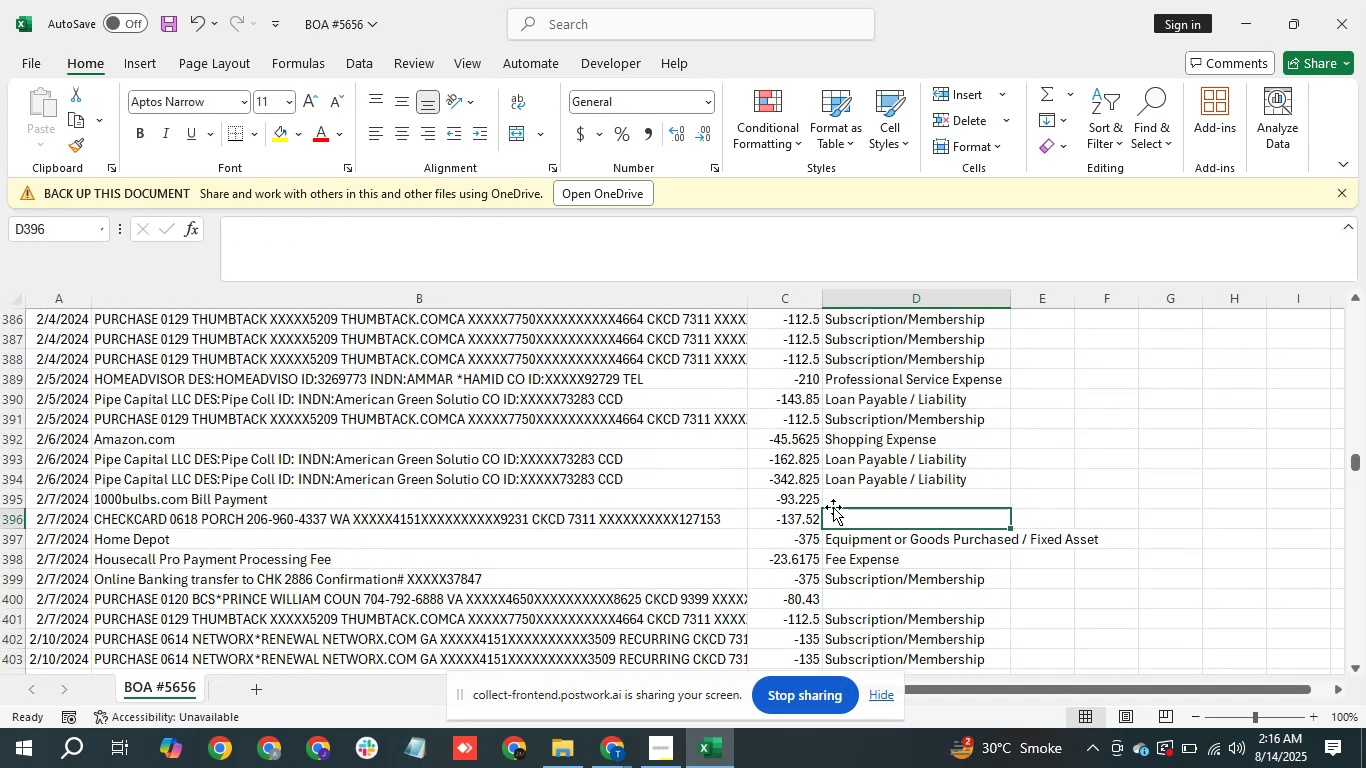 
key(ArrowLeft)
 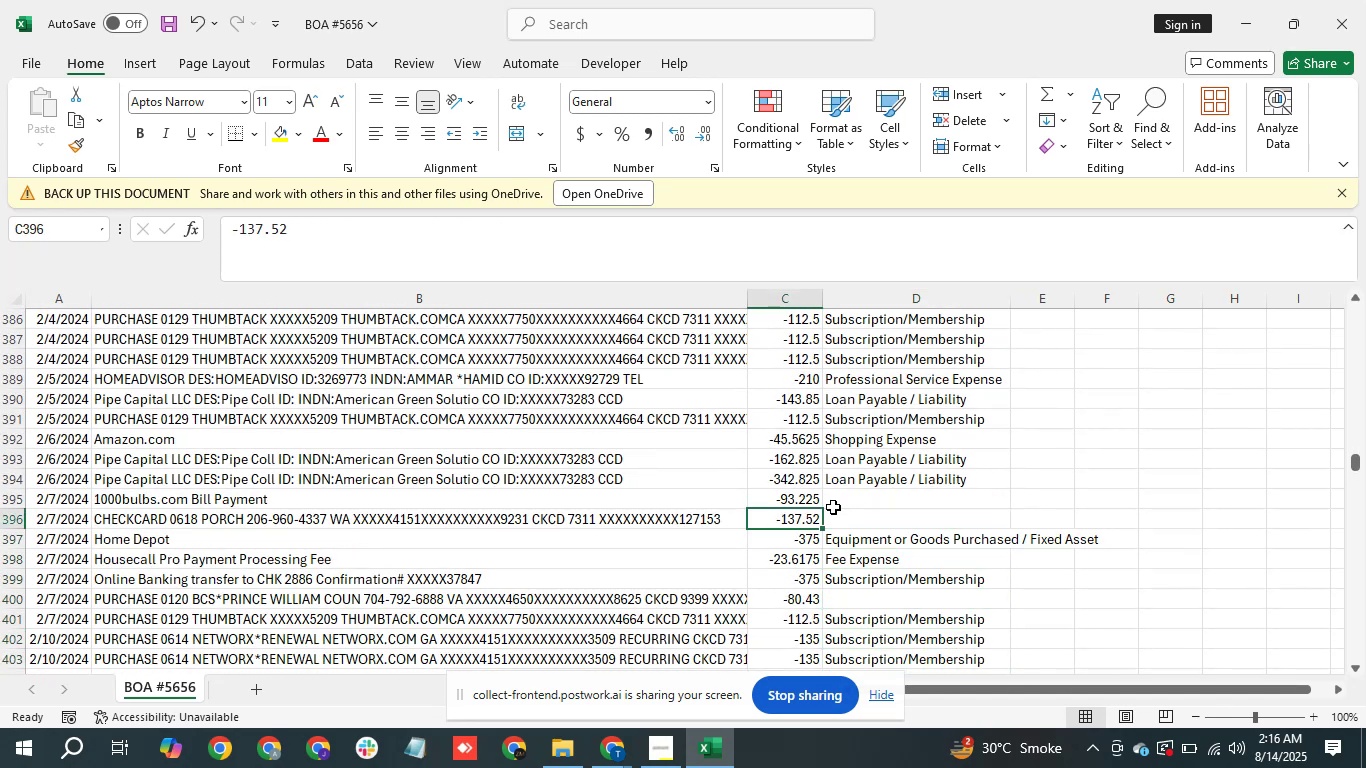 
key(ArrowLeft)
 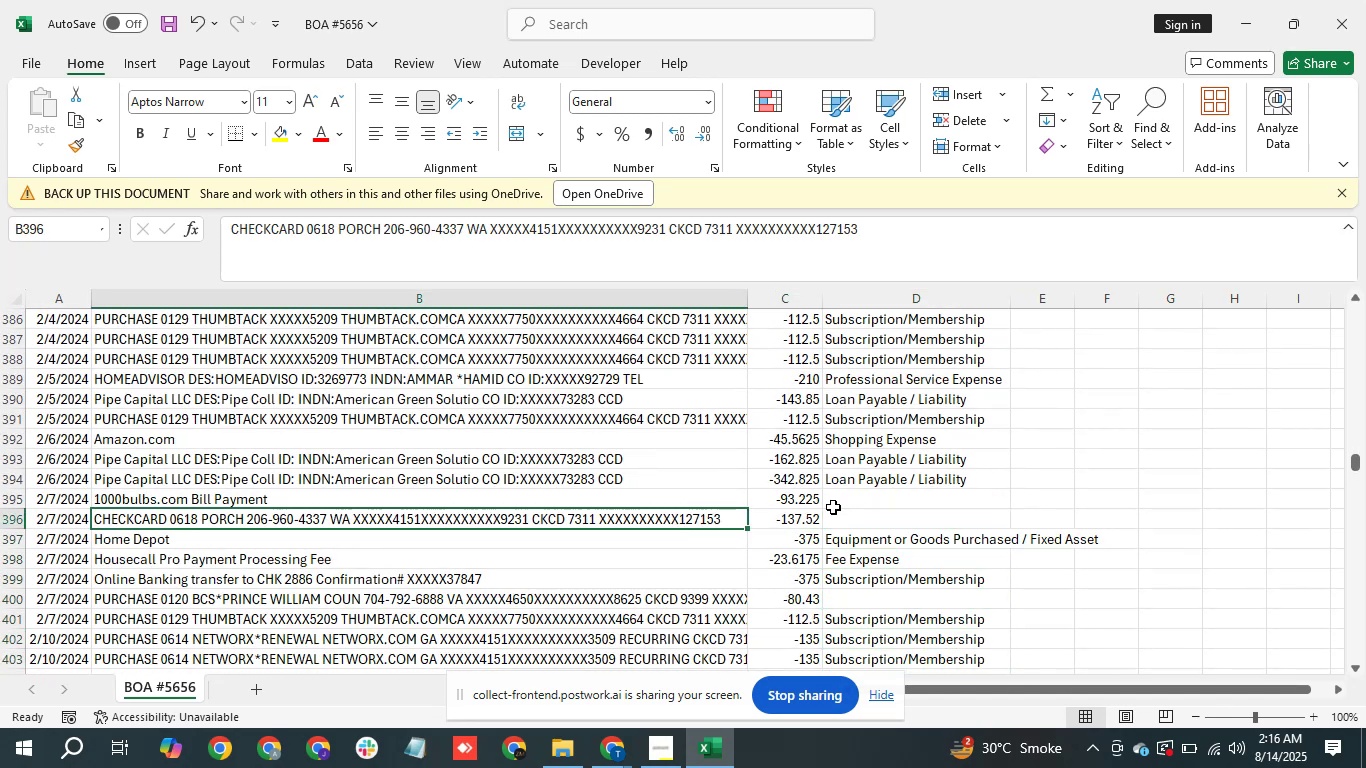 
key(ArrowRight)
 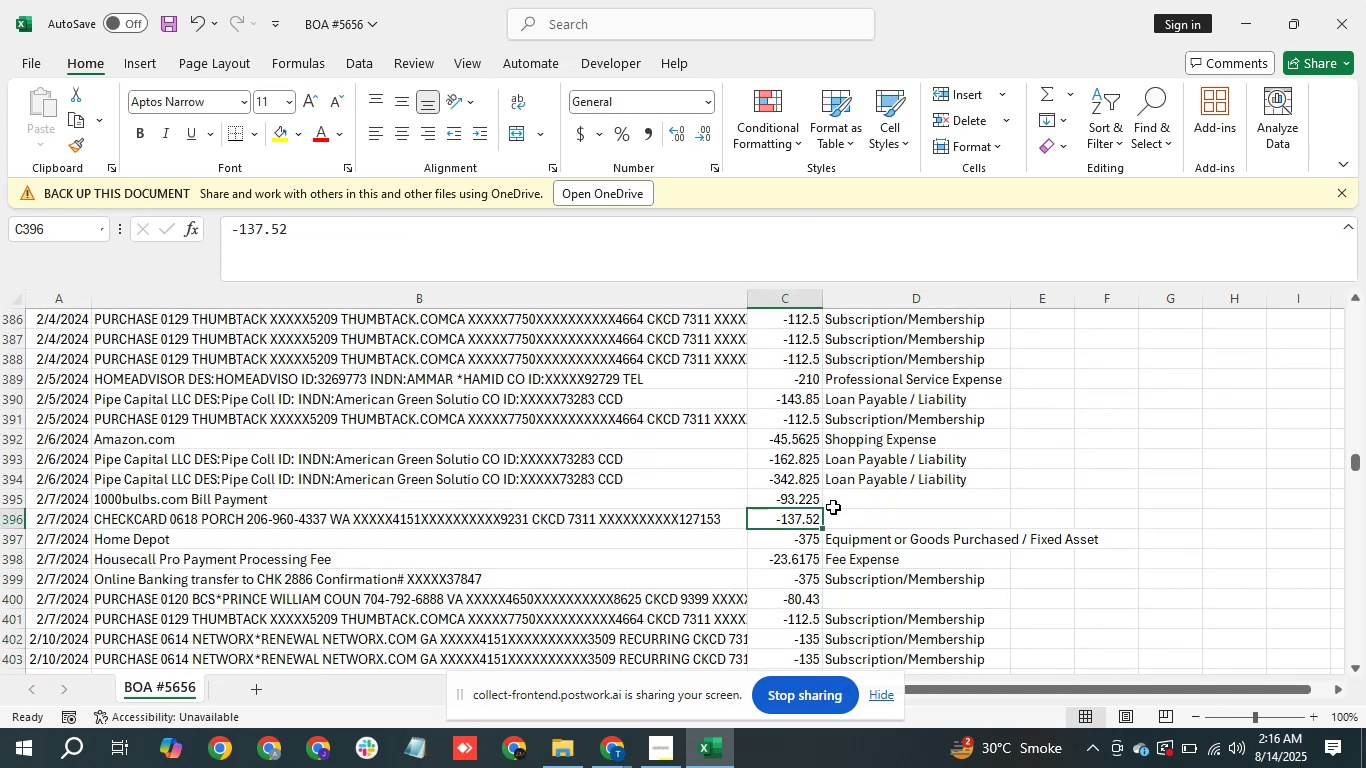 
key(ArrowRight)
 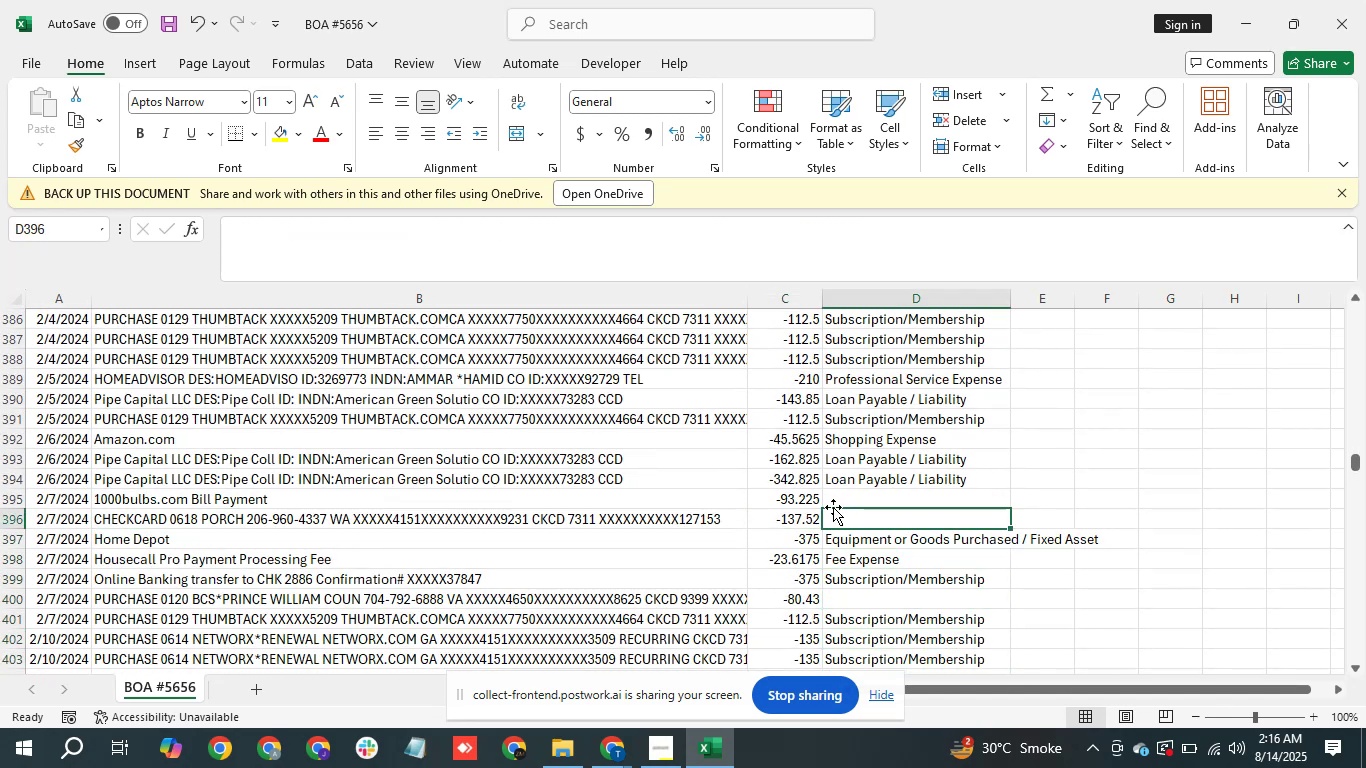 
type(un)
 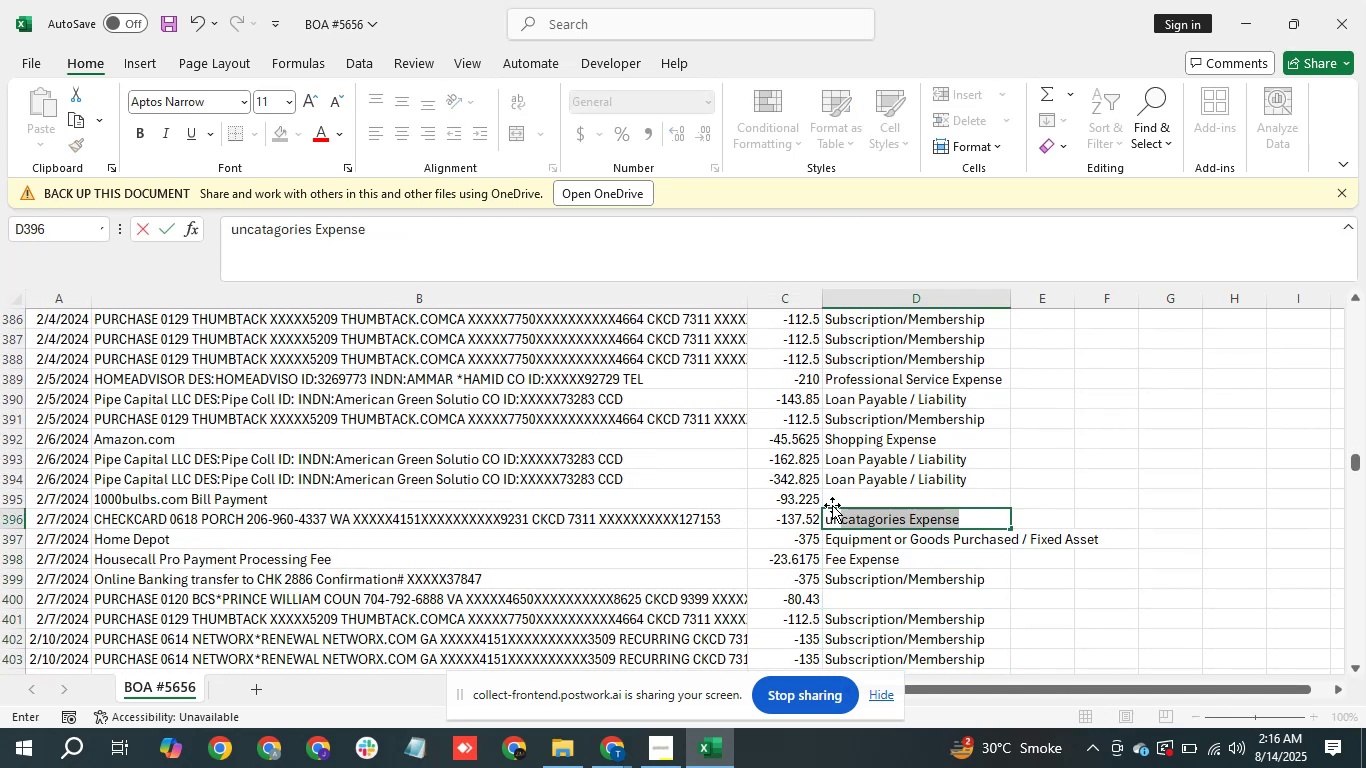 
key(Enter)
 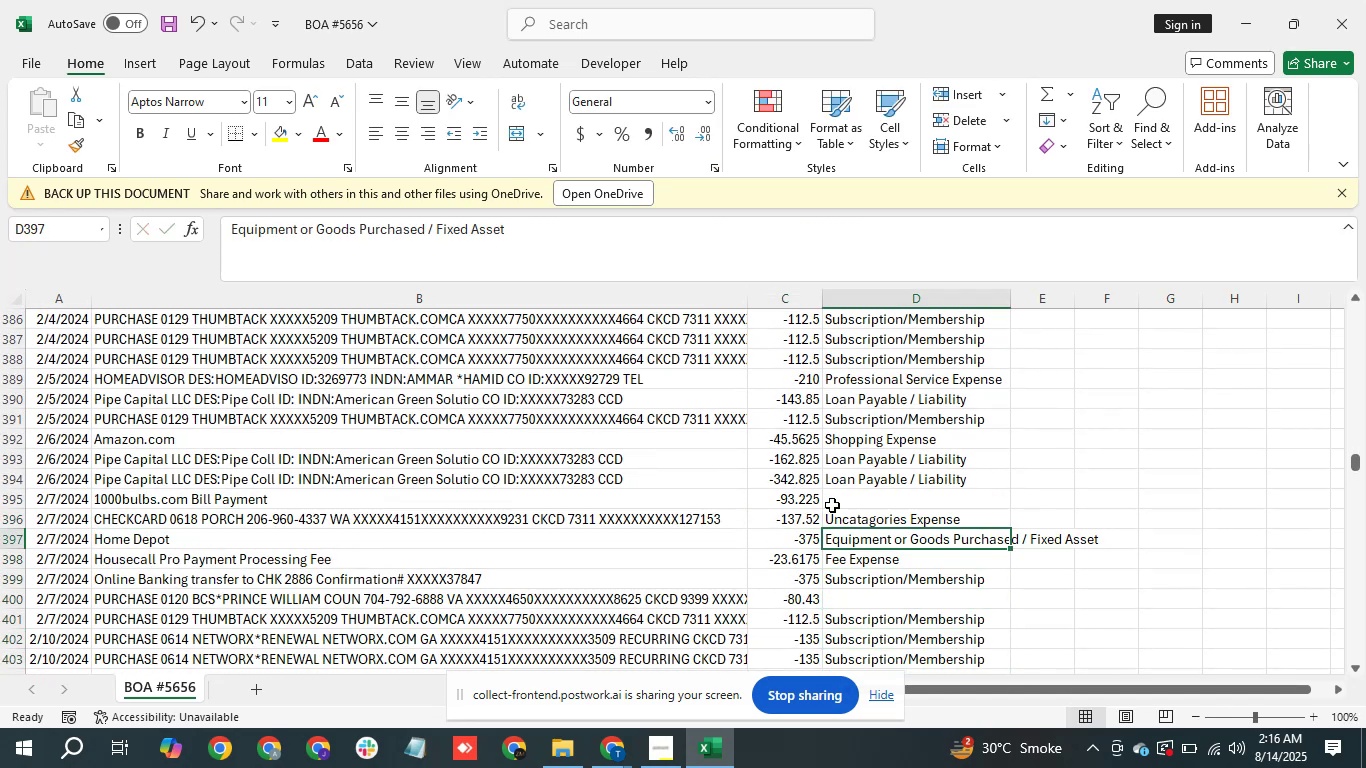 
hold_key(key=ArrowDown, duration=1.52)
 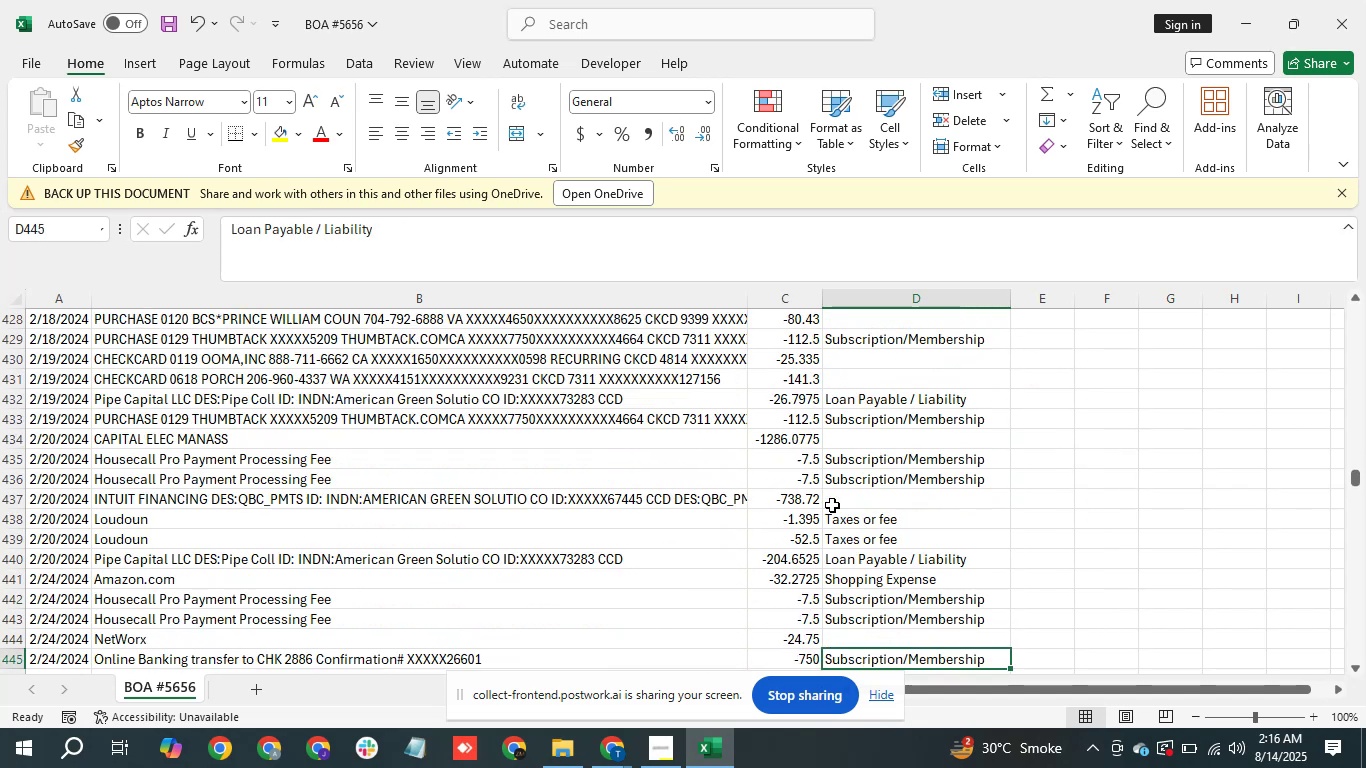 
hold_key(key=ArrowDown, duration=1.52)
 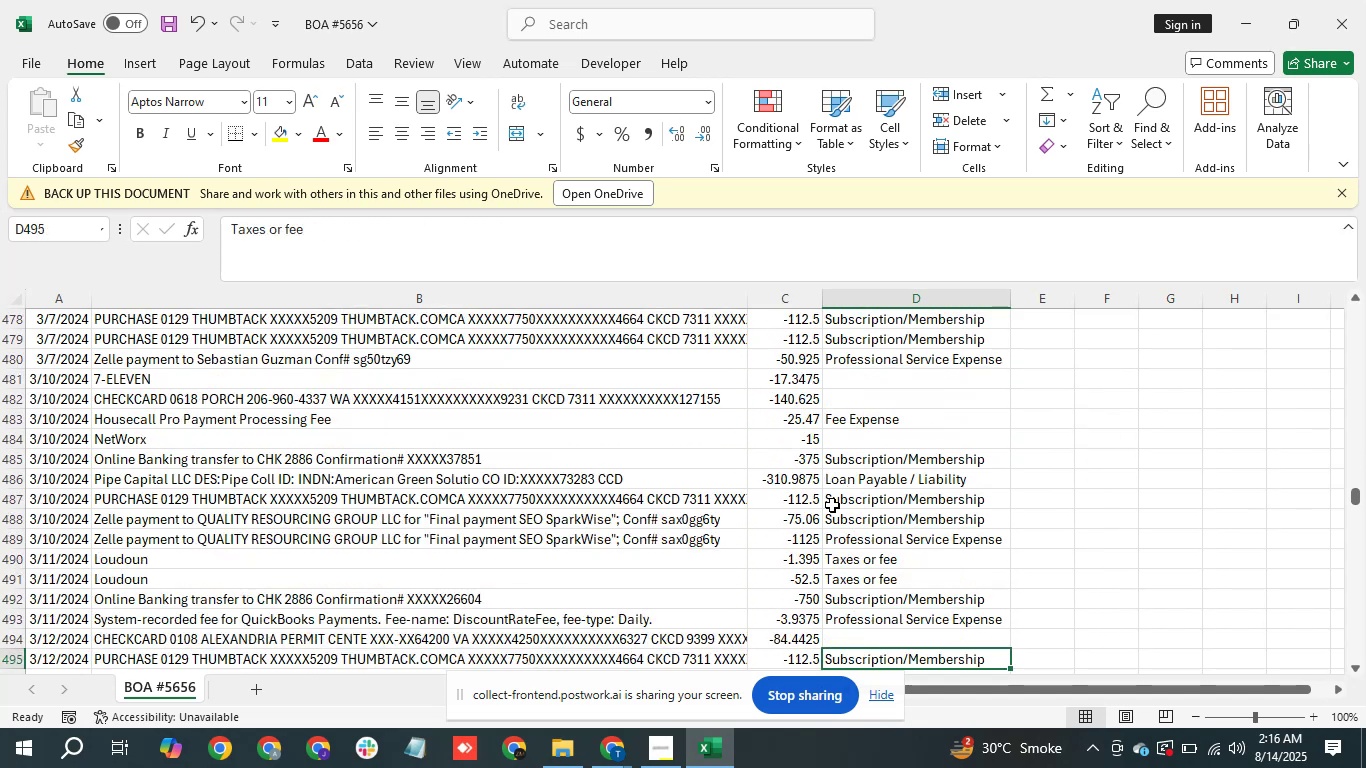 
hold_key(key=ArrowDown, duration=1.5)
 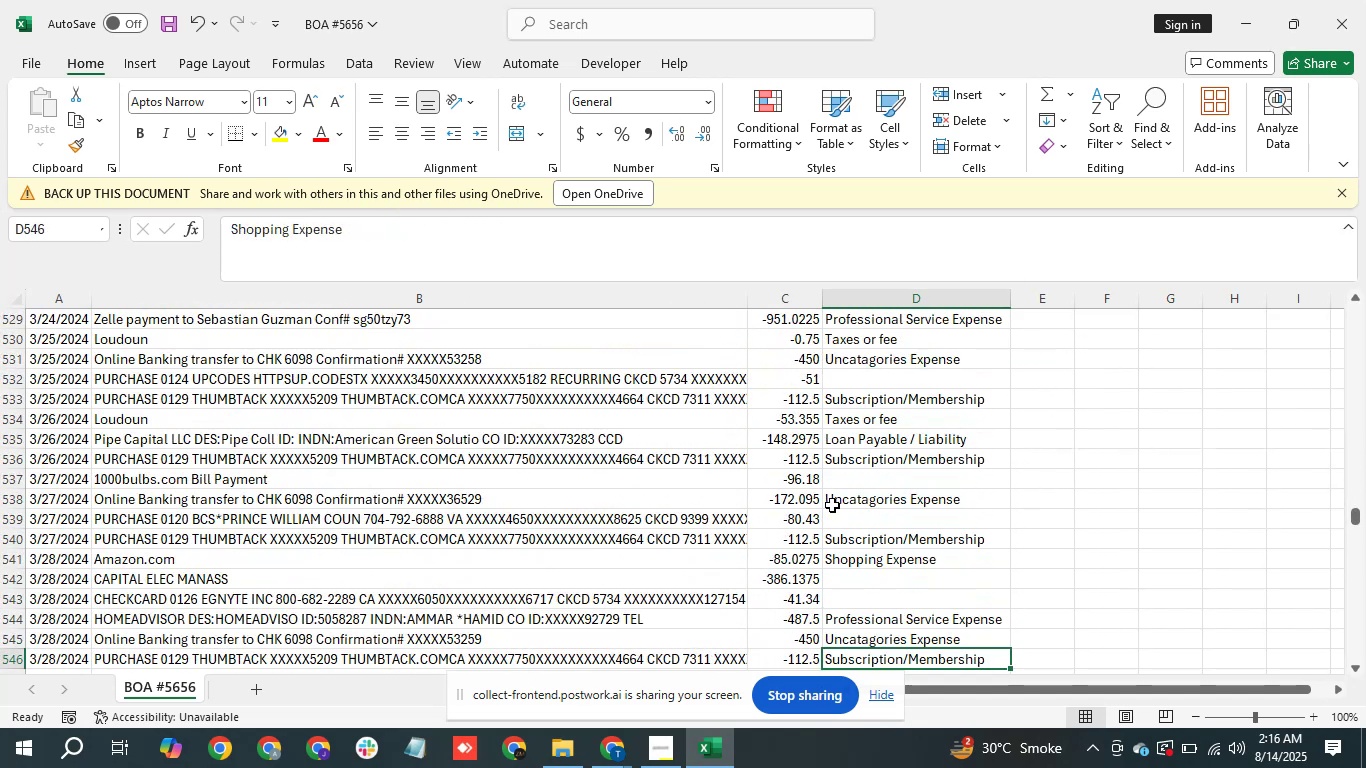 
hold_key(key=ArrowDown, duration=1.29)
 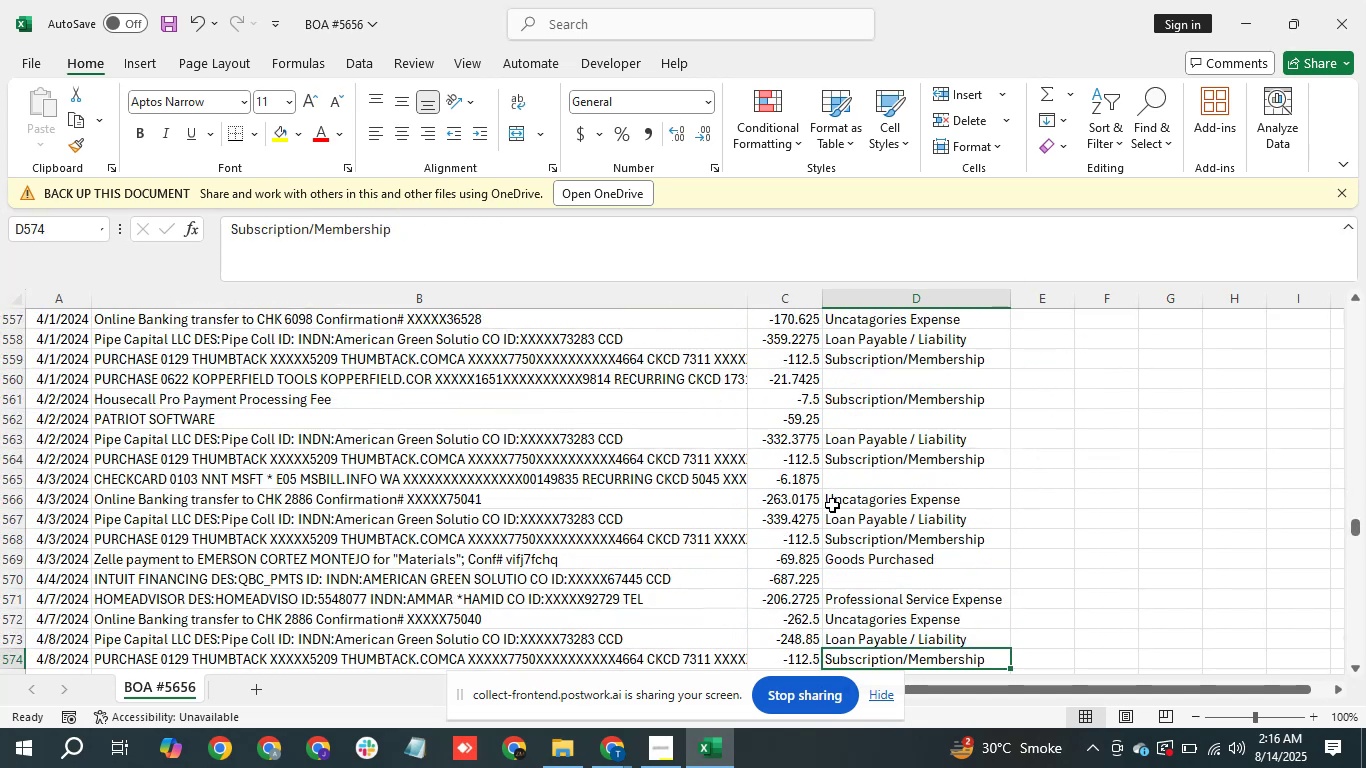 
key(Control+ArrowDown)
 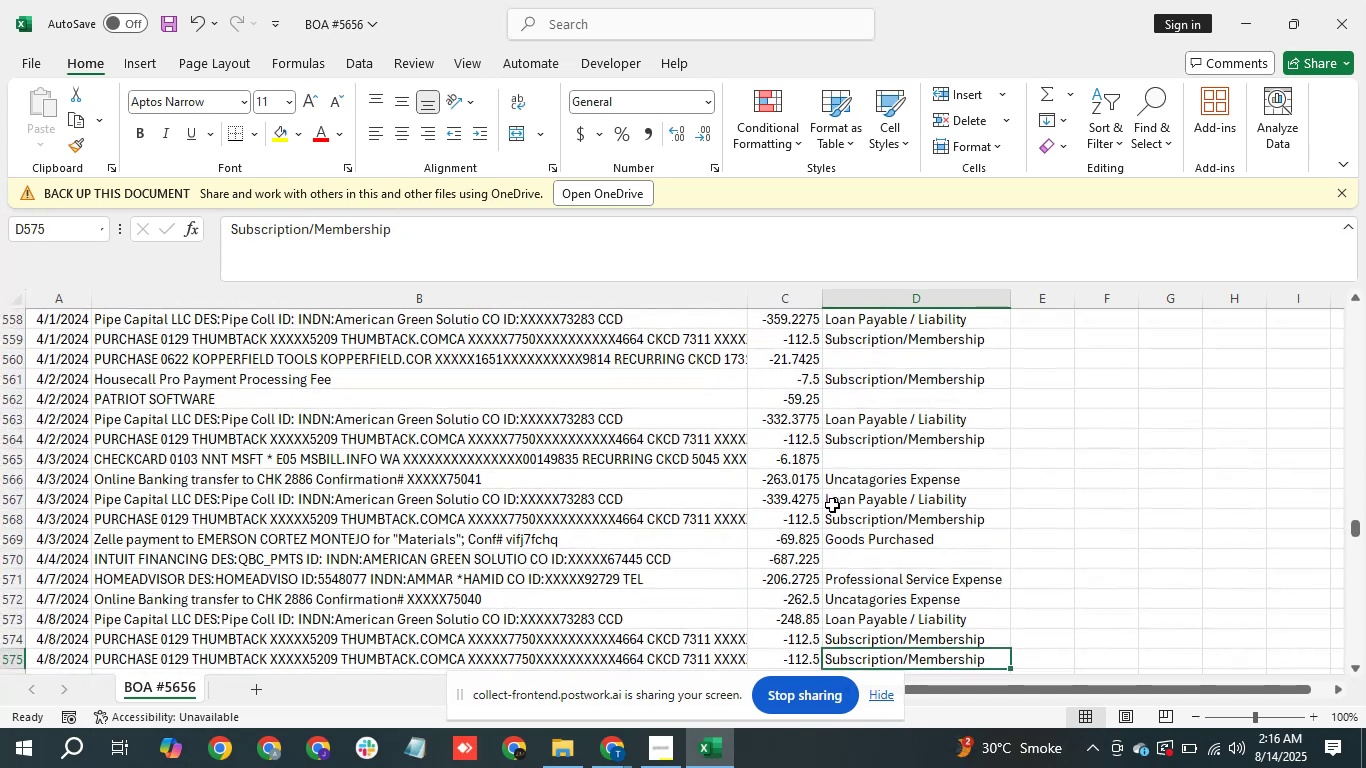 
key(Control+ArrowDown)
 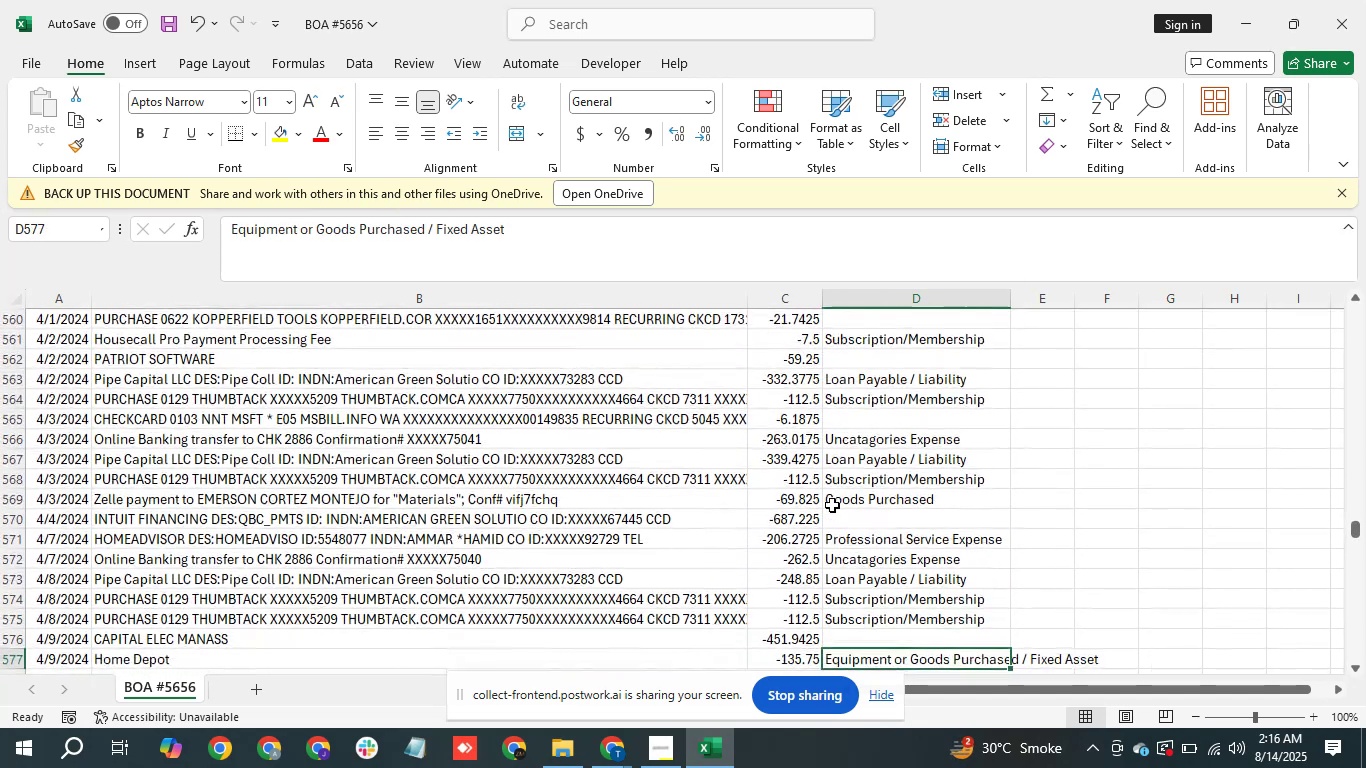 
key(Control+ArrowDown)
 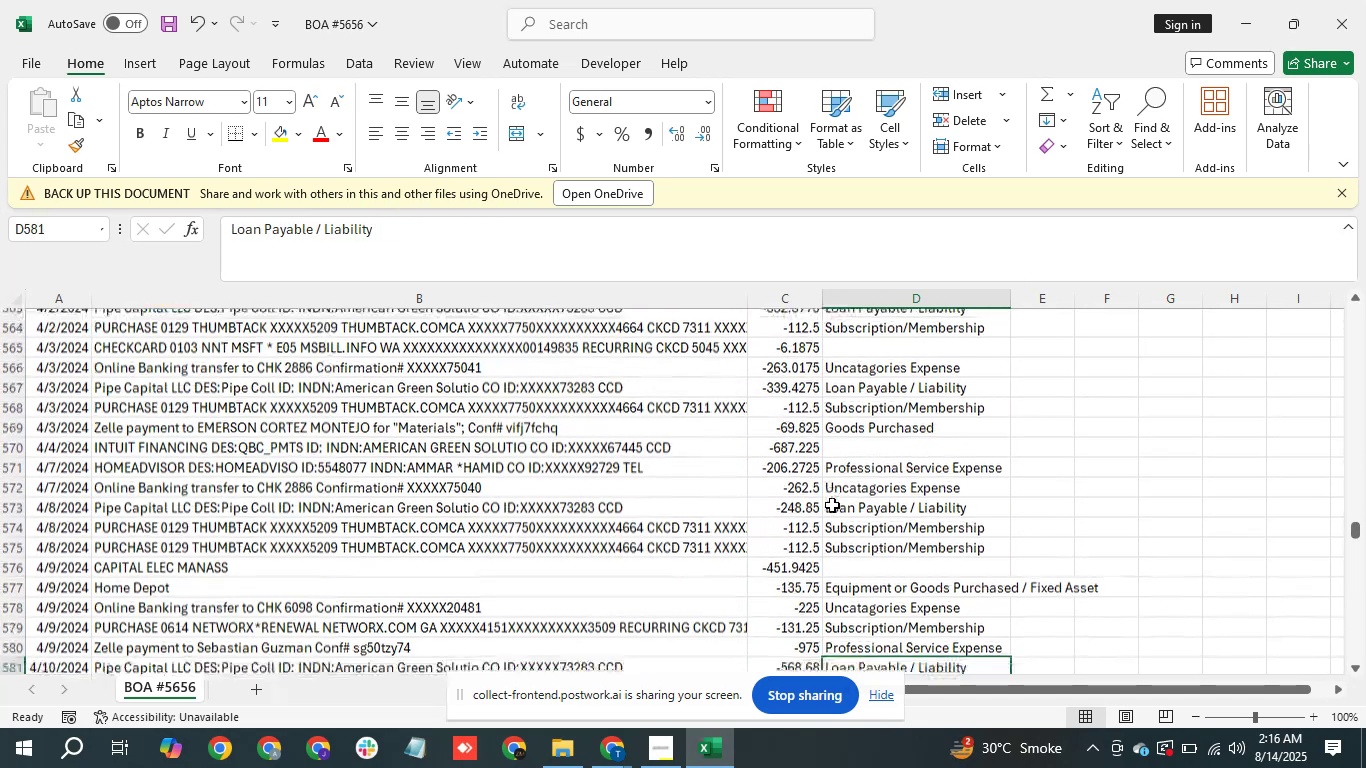 
key(Control+ArrowDown)
 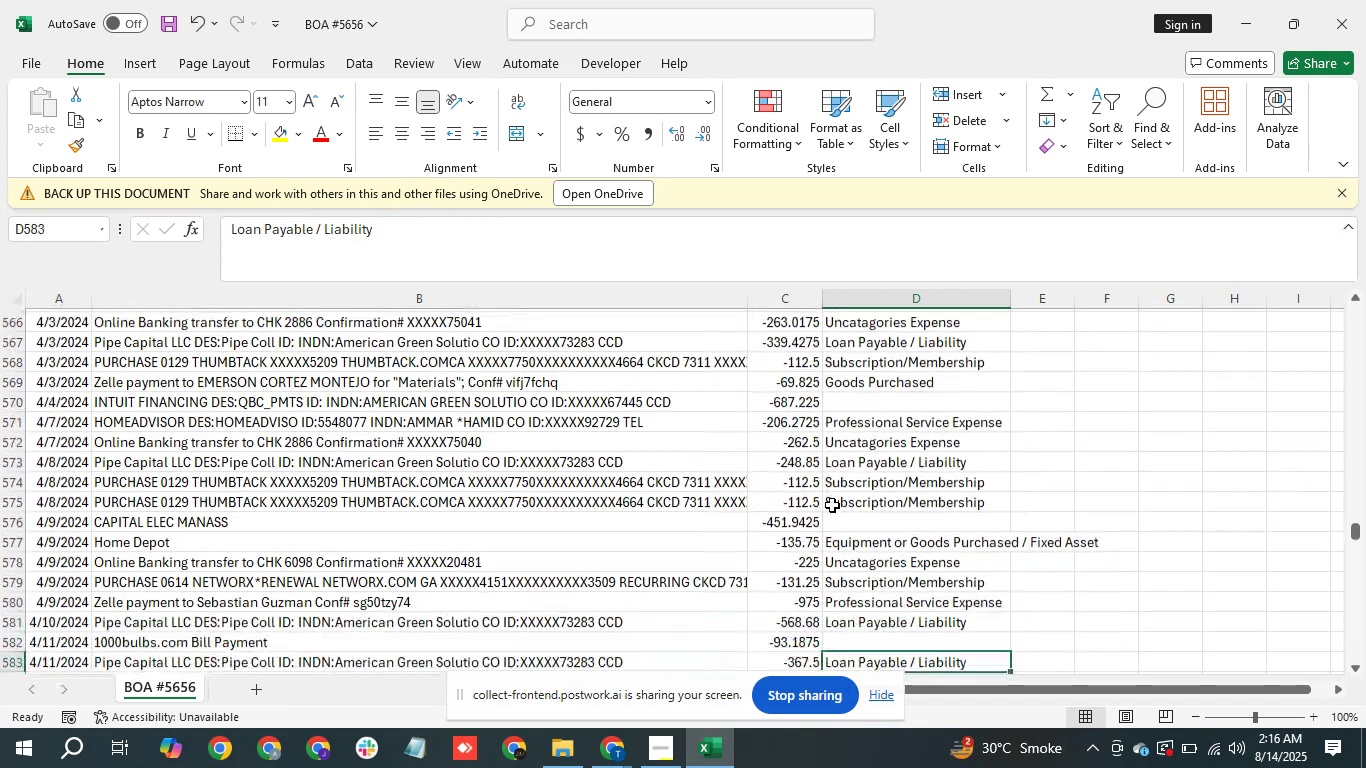 
key(Control+ArrowDown)
 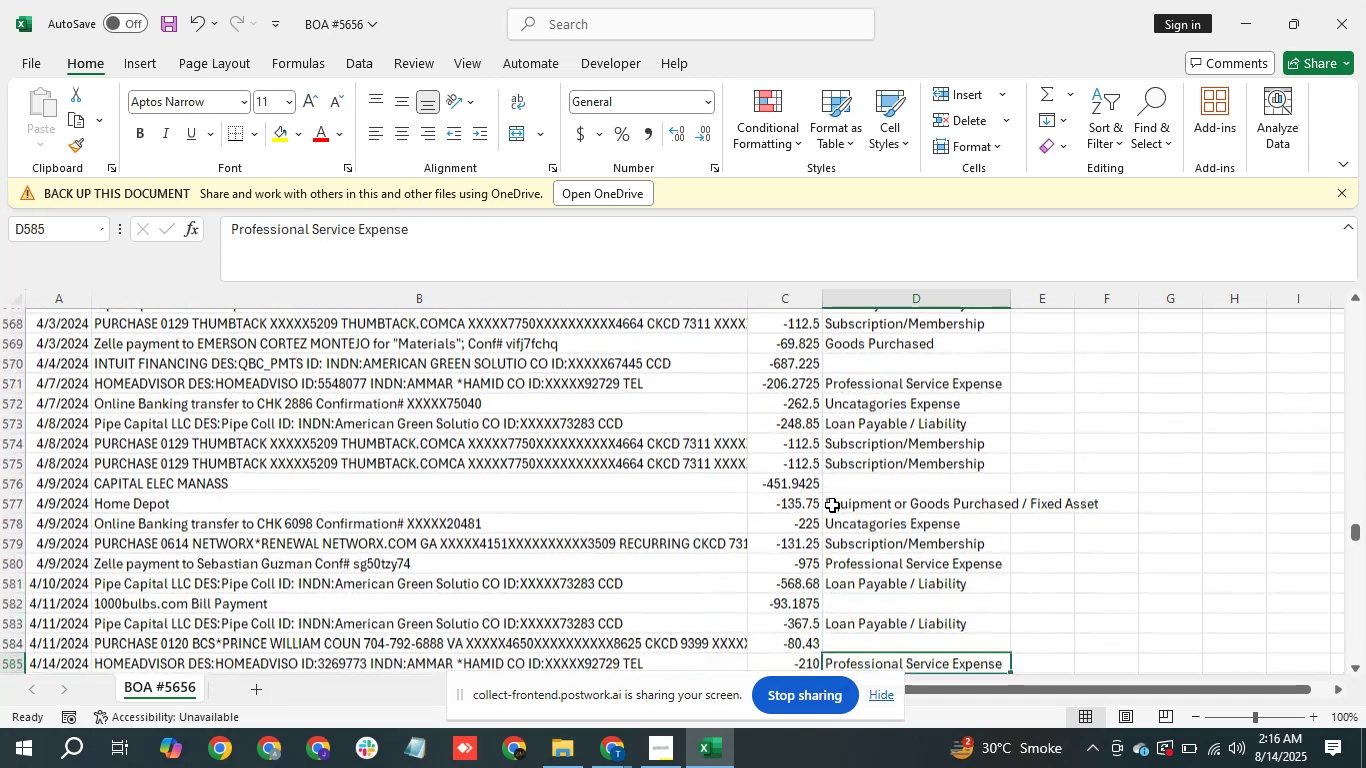 
key(Control+ArrowDown)
 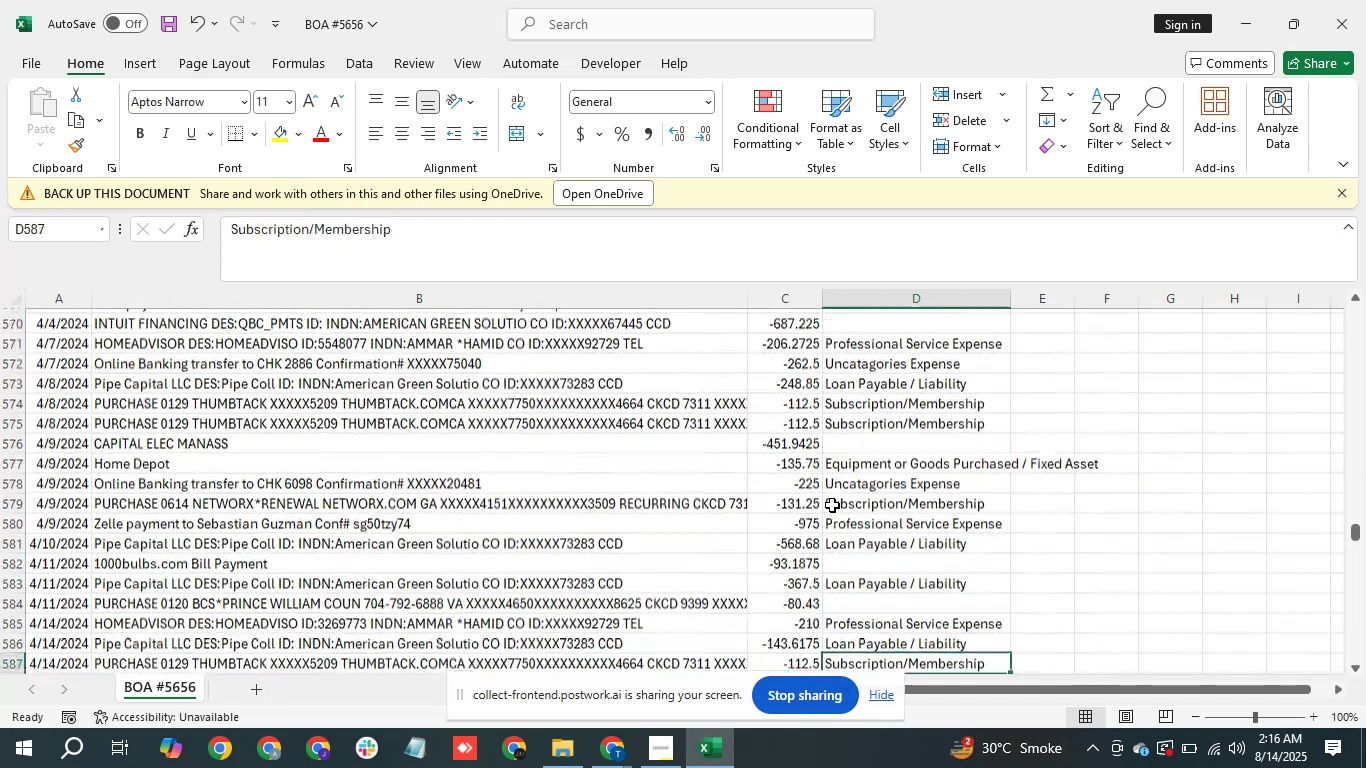 
key(Control+ArrowDown)
 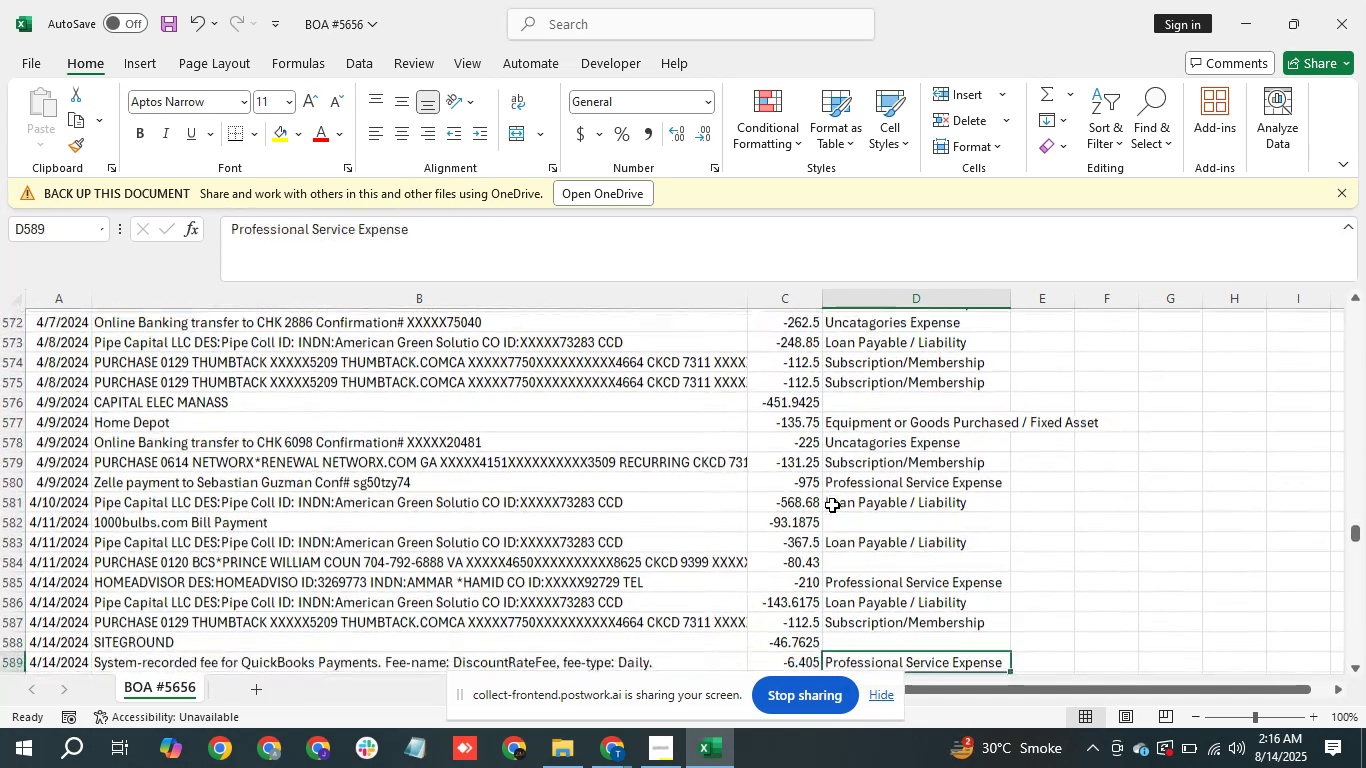 
key(Control+ArrowDown)
 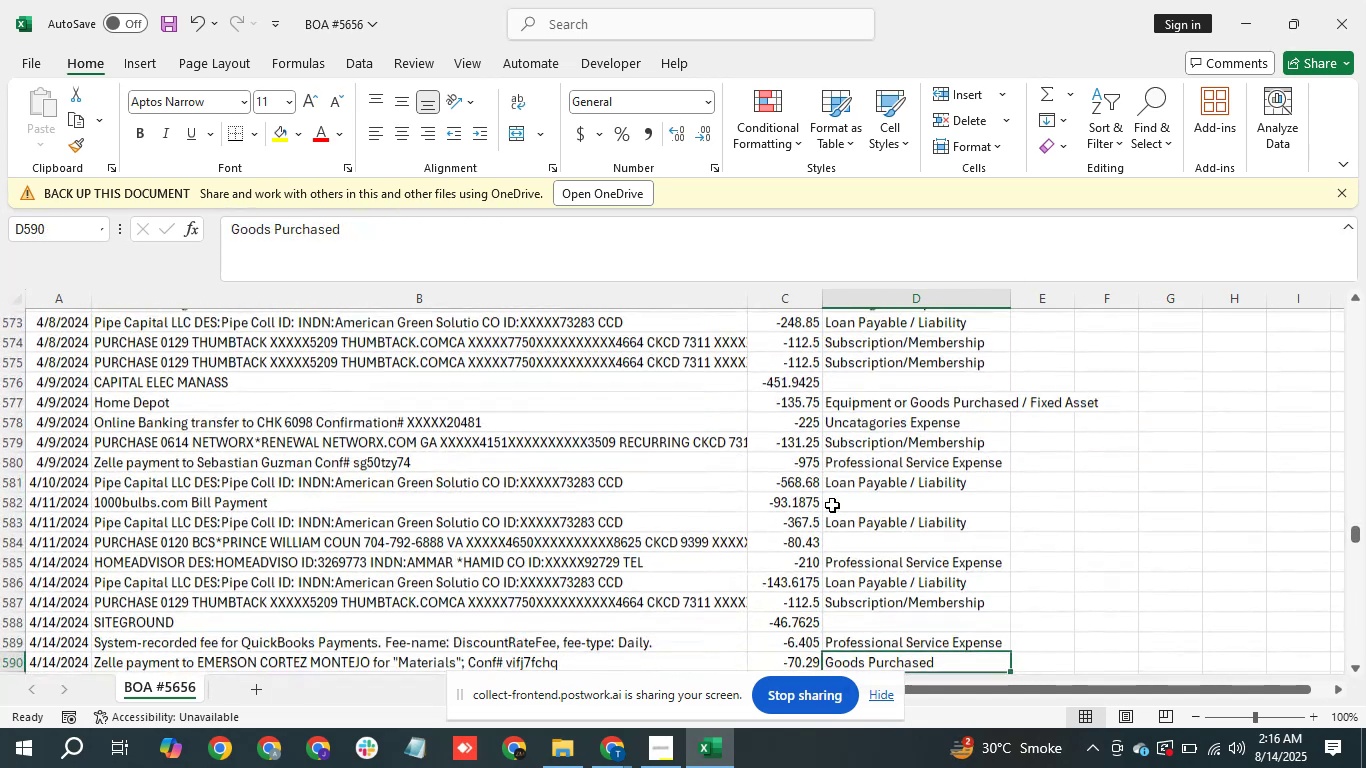 
key(Control+ArrowDown)
 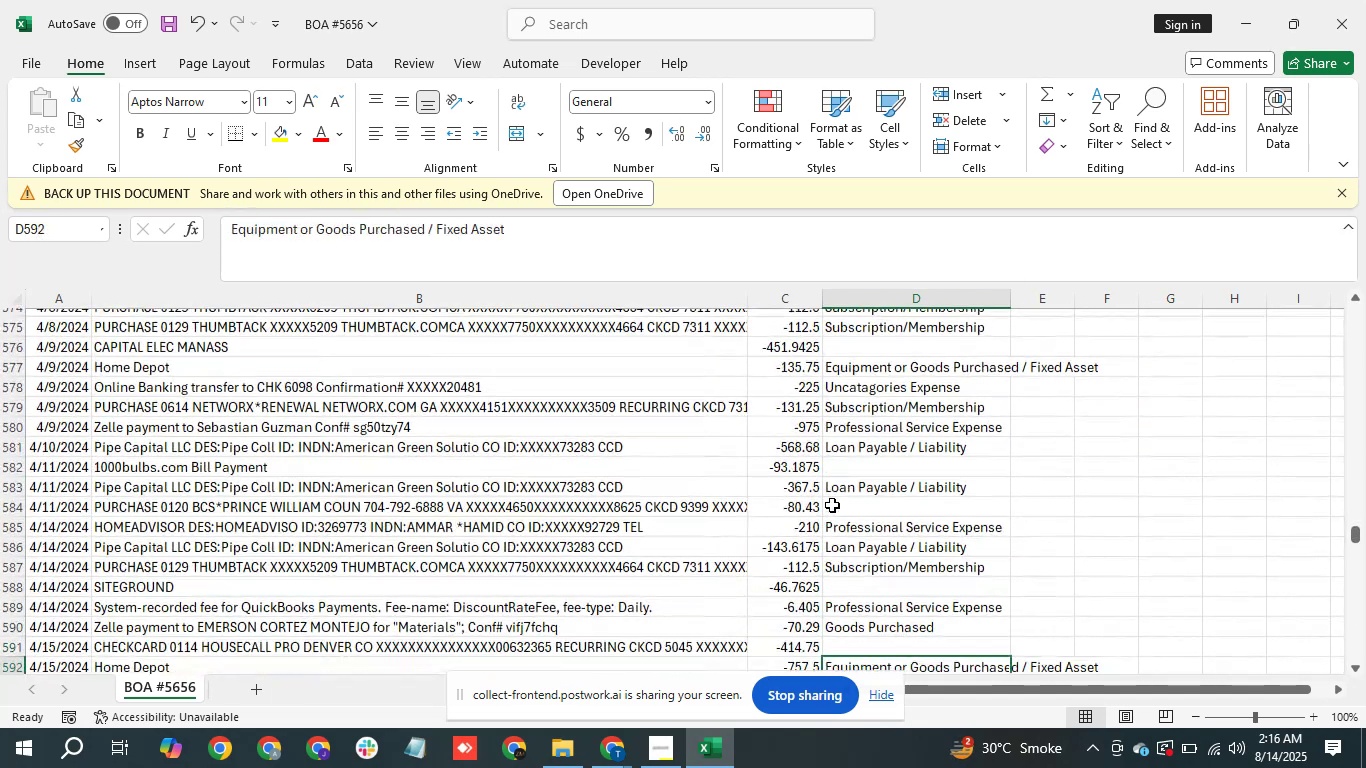 
key(Control+ArrowDown)
 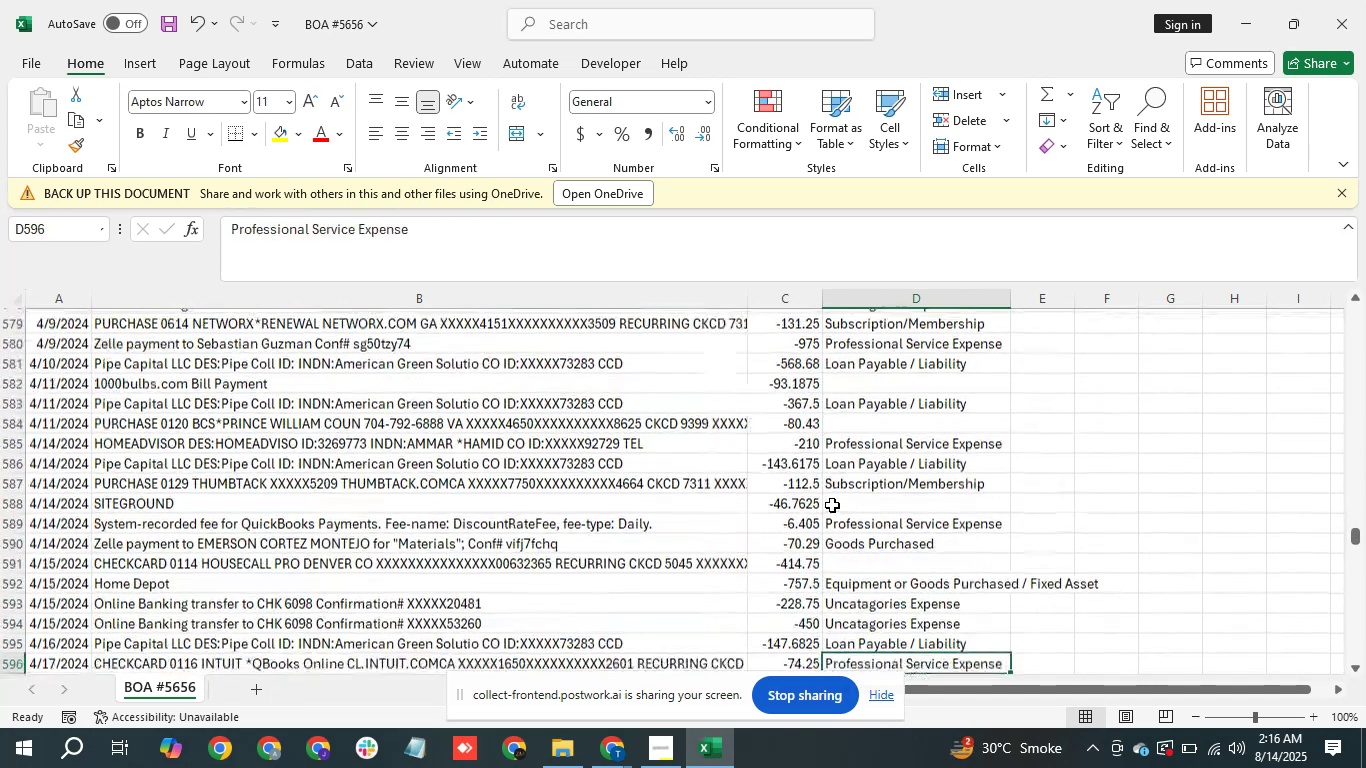 
key(Control+ArrowDown)
 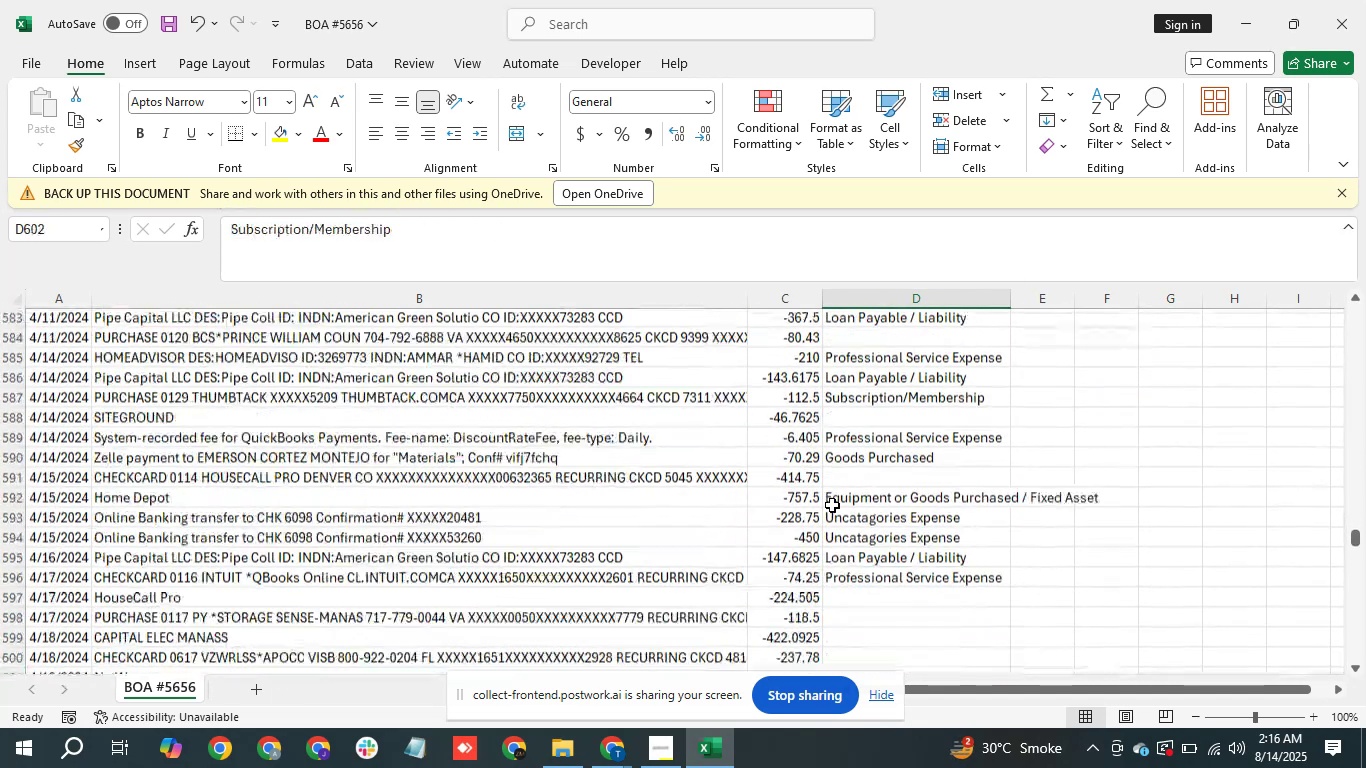 
key(Control+ArrowDown)
 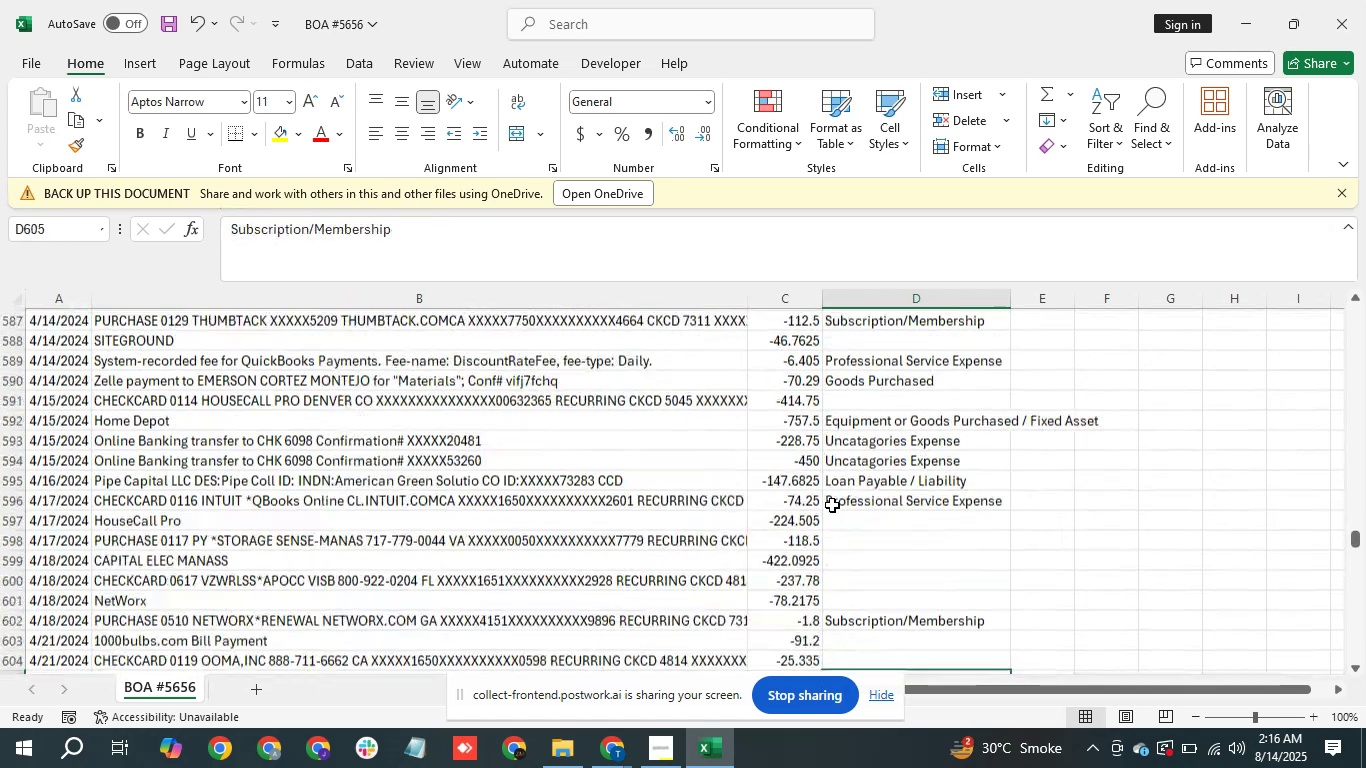 
key(Control+ArrowDown)
 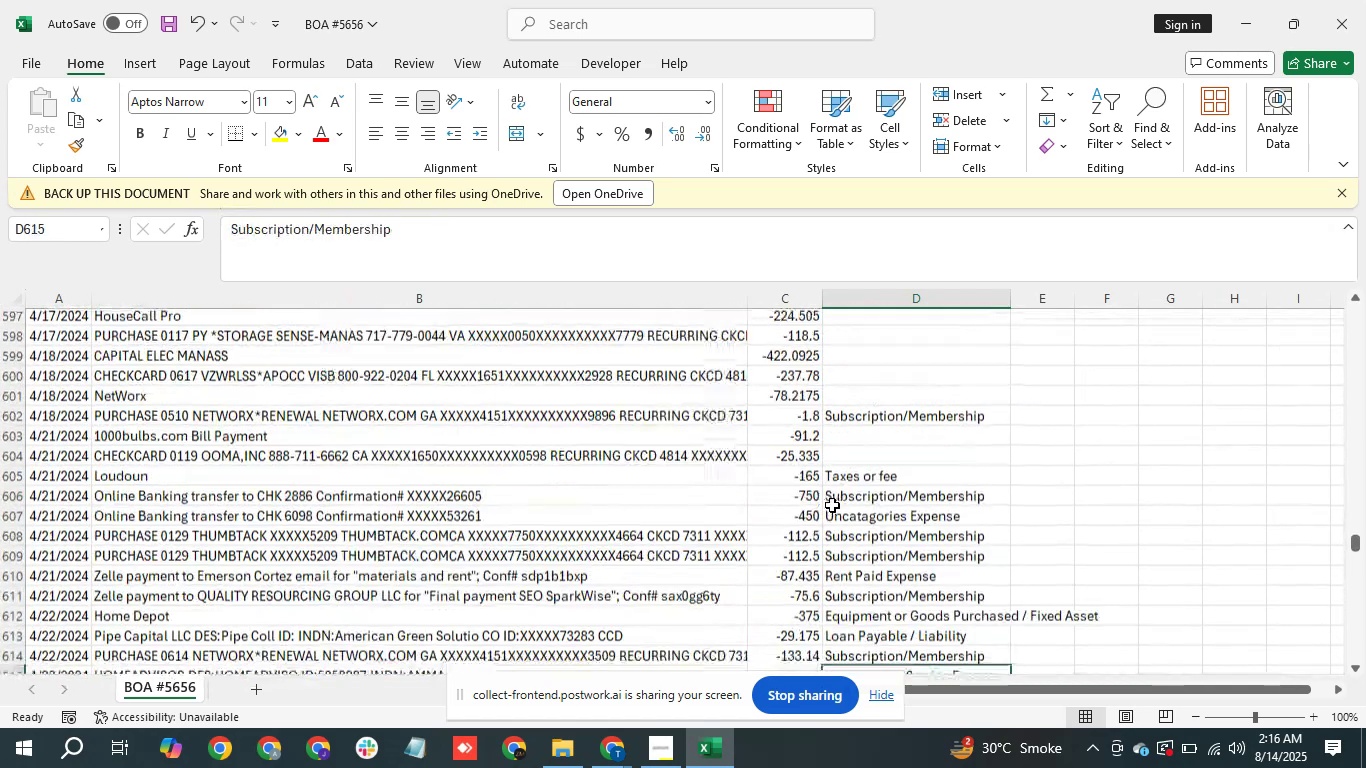 
key(Control+ArrowDown)
 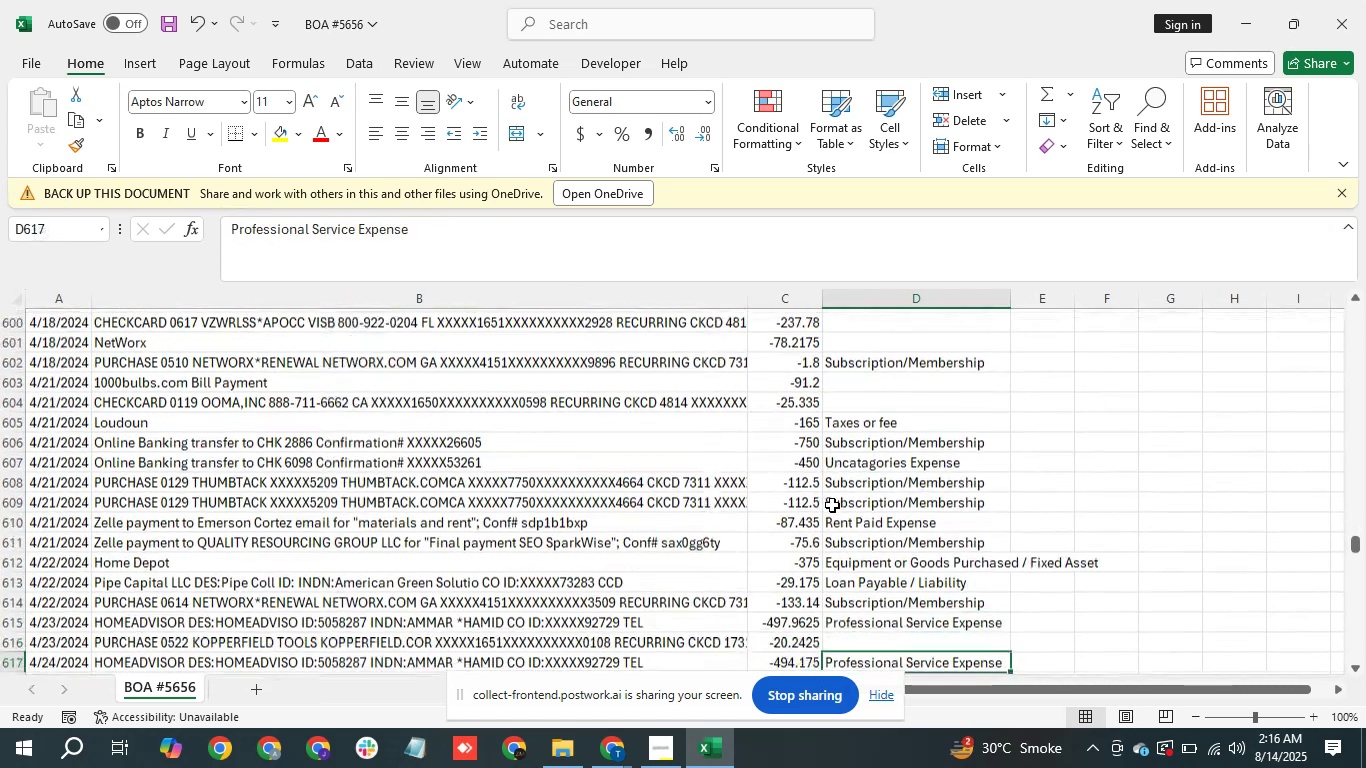 
key(Control+ArrowDown)
 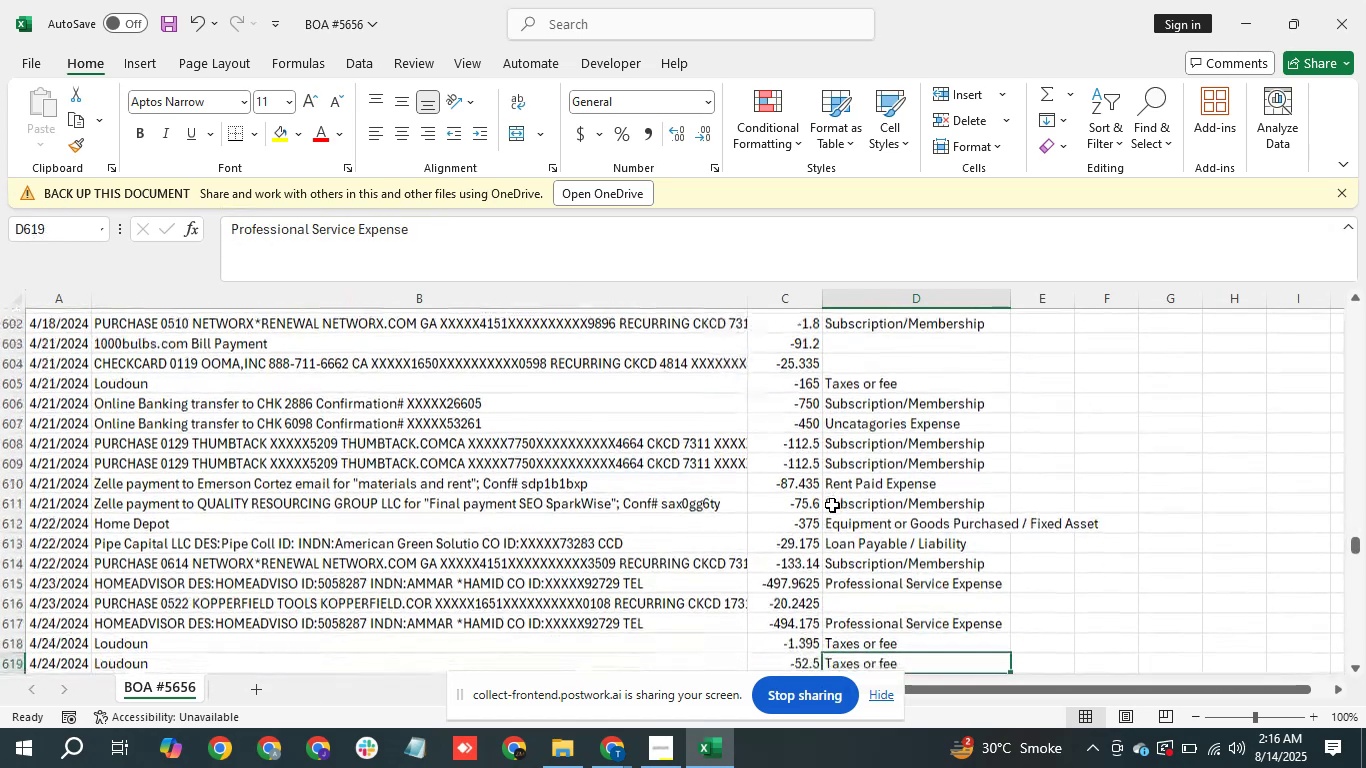 
key(Control+ArrowDown)
 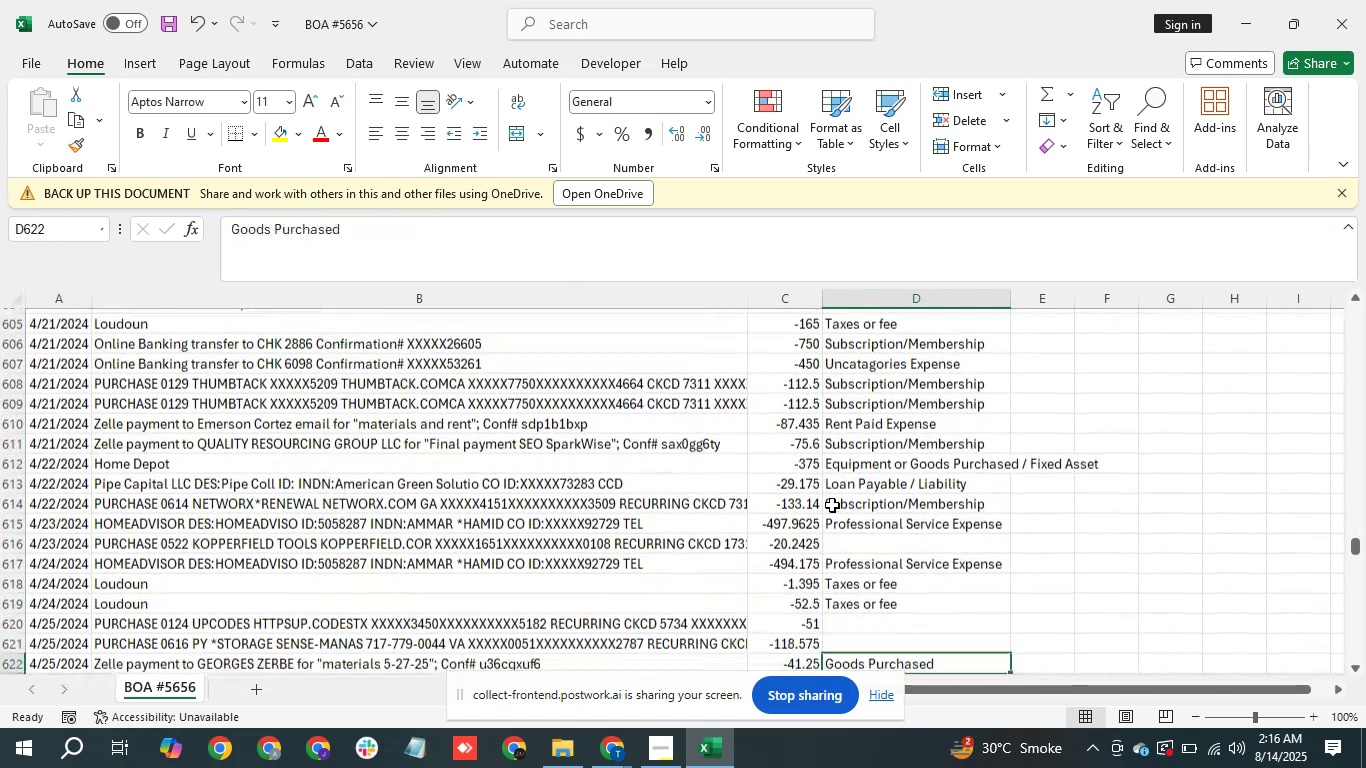 
hold_key(key=ArrowDown, duration=0.89)
 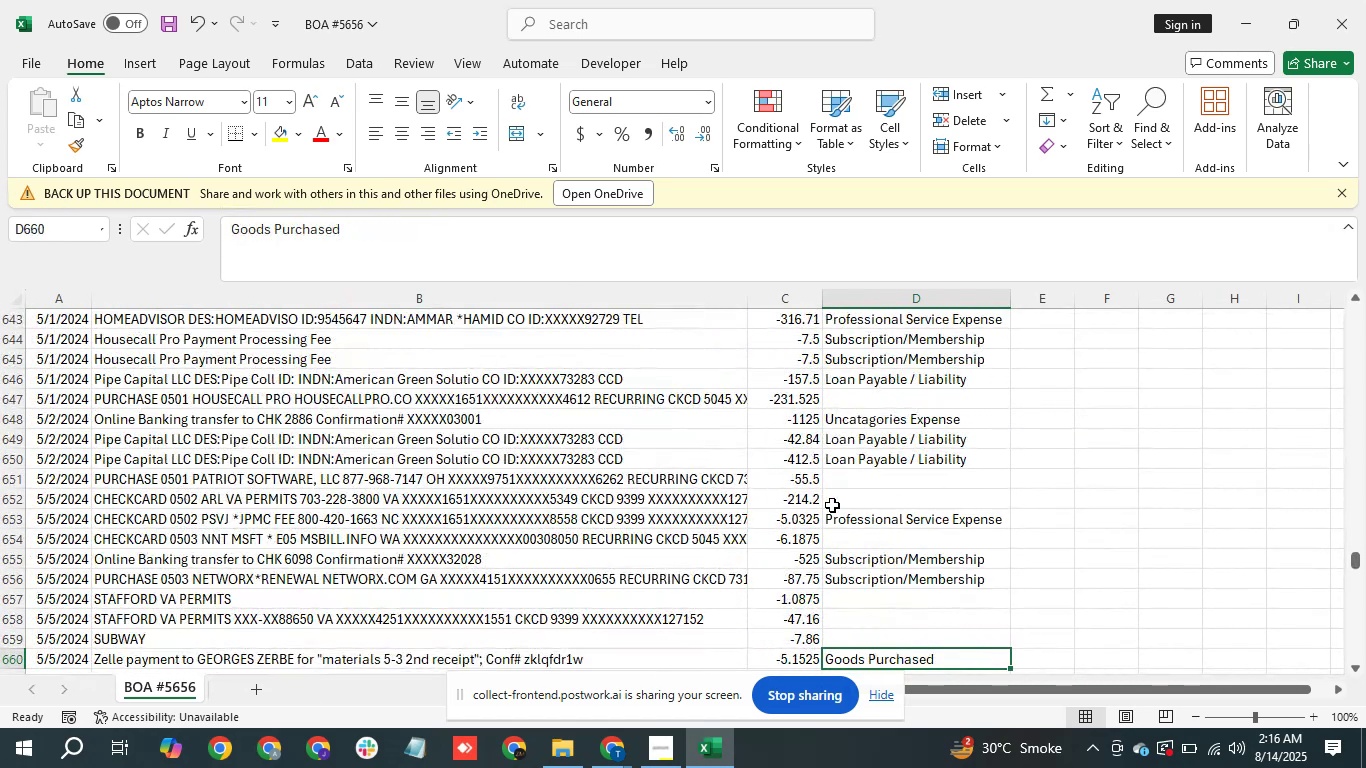 
hold_key(key=ArrowDown, duration=0.95)
 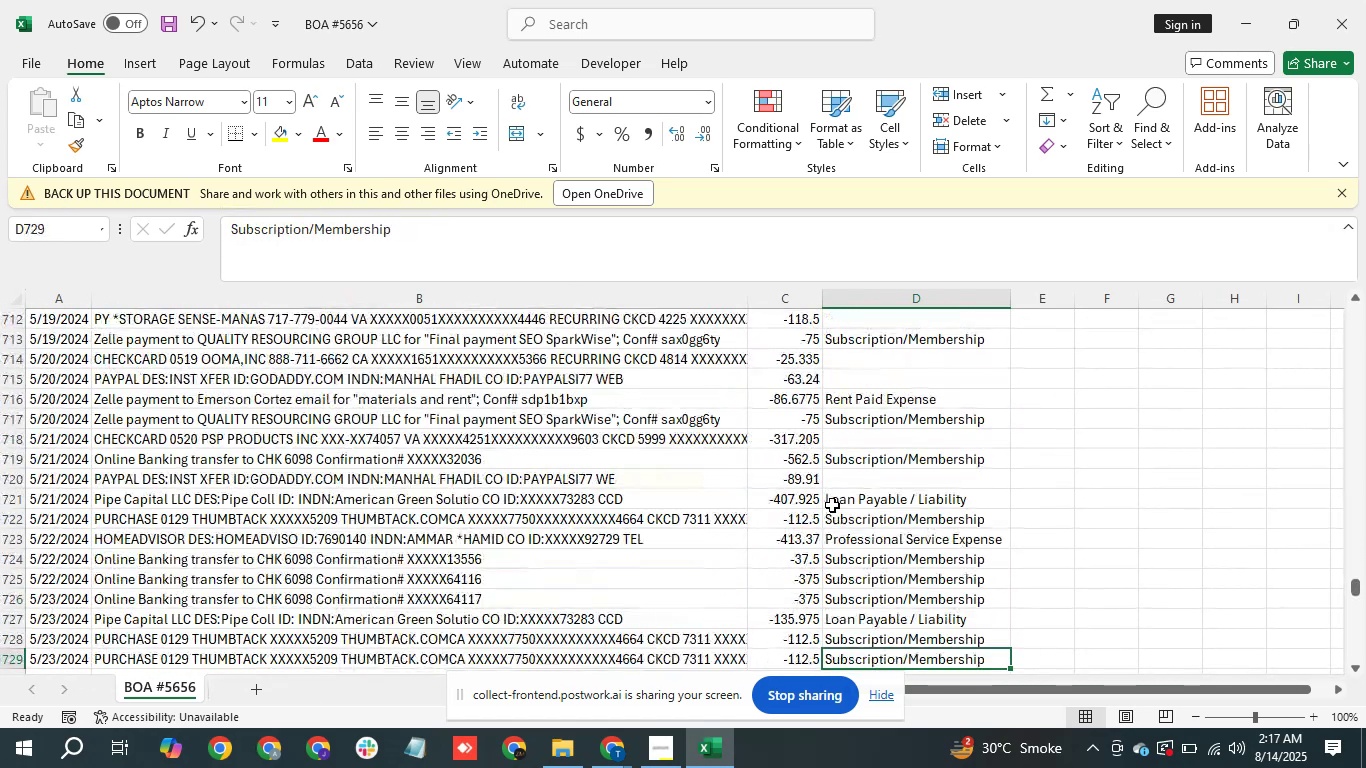 
hold_key(key=ArrowDown, duration=1.03)
 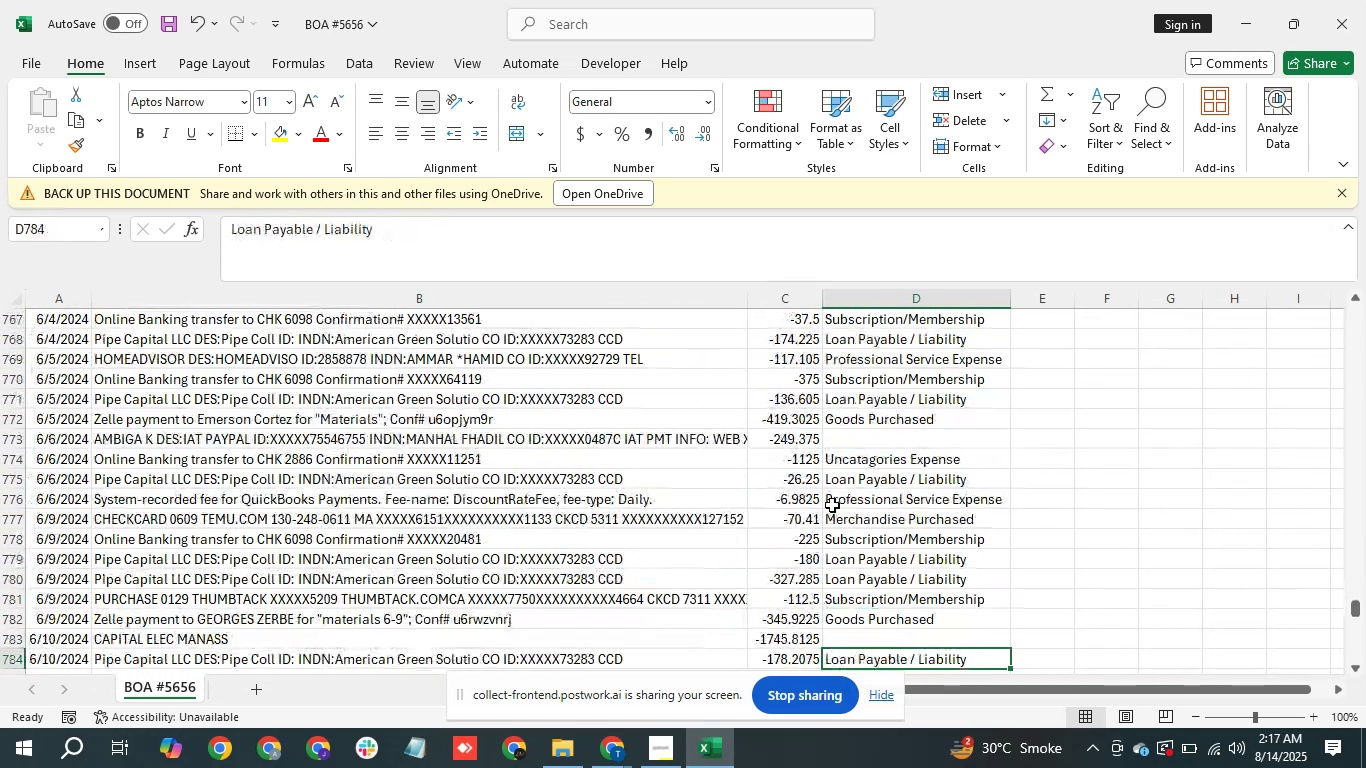 
hold_key(key=ArrowDown, duration=0.83)
 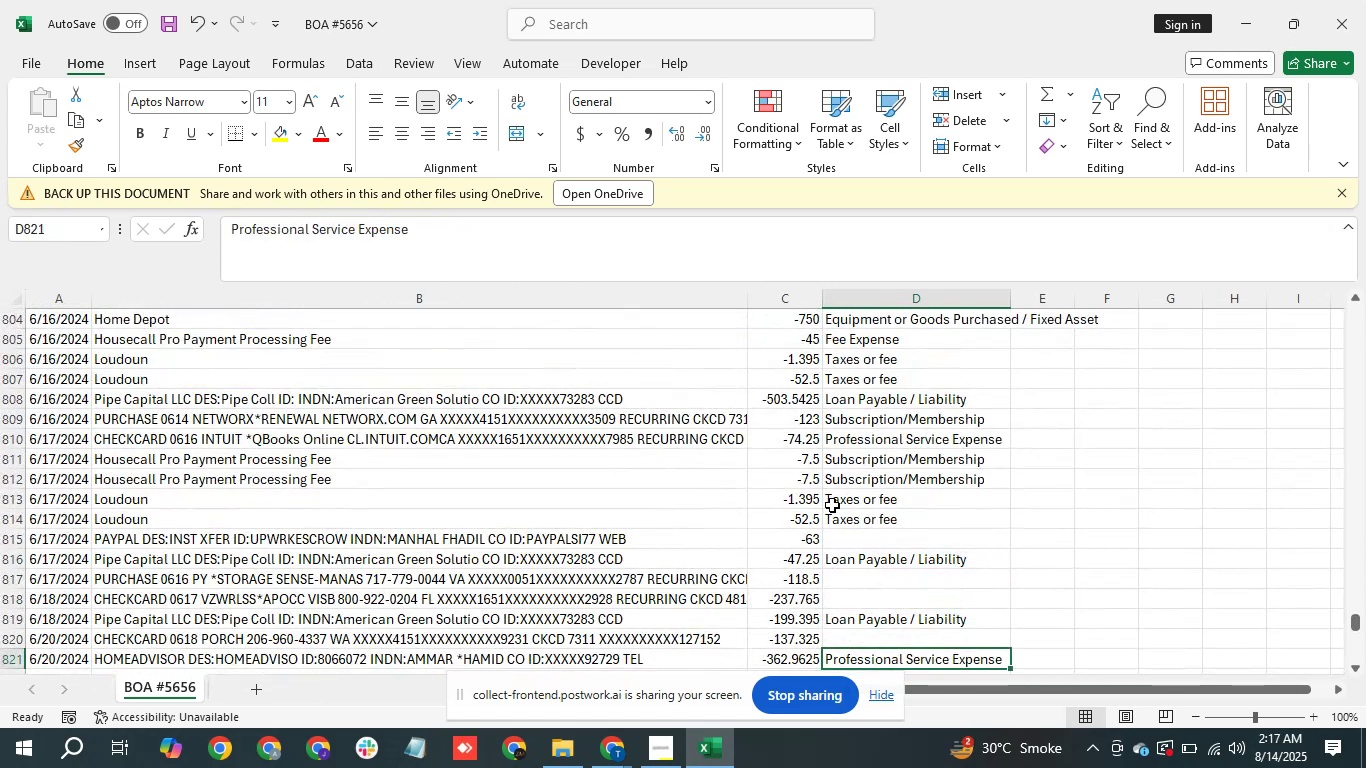 
key(Control+ArrowDown)
 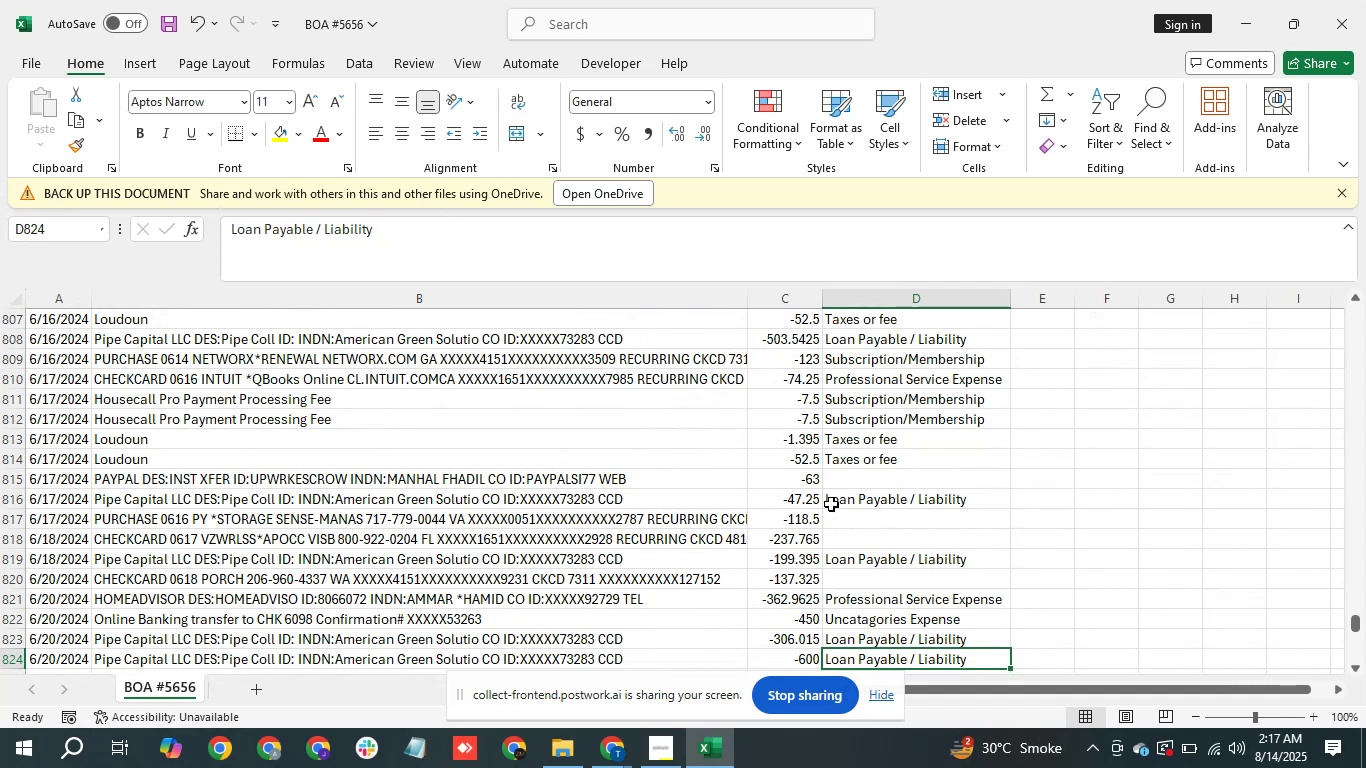 
wait(30.34)
 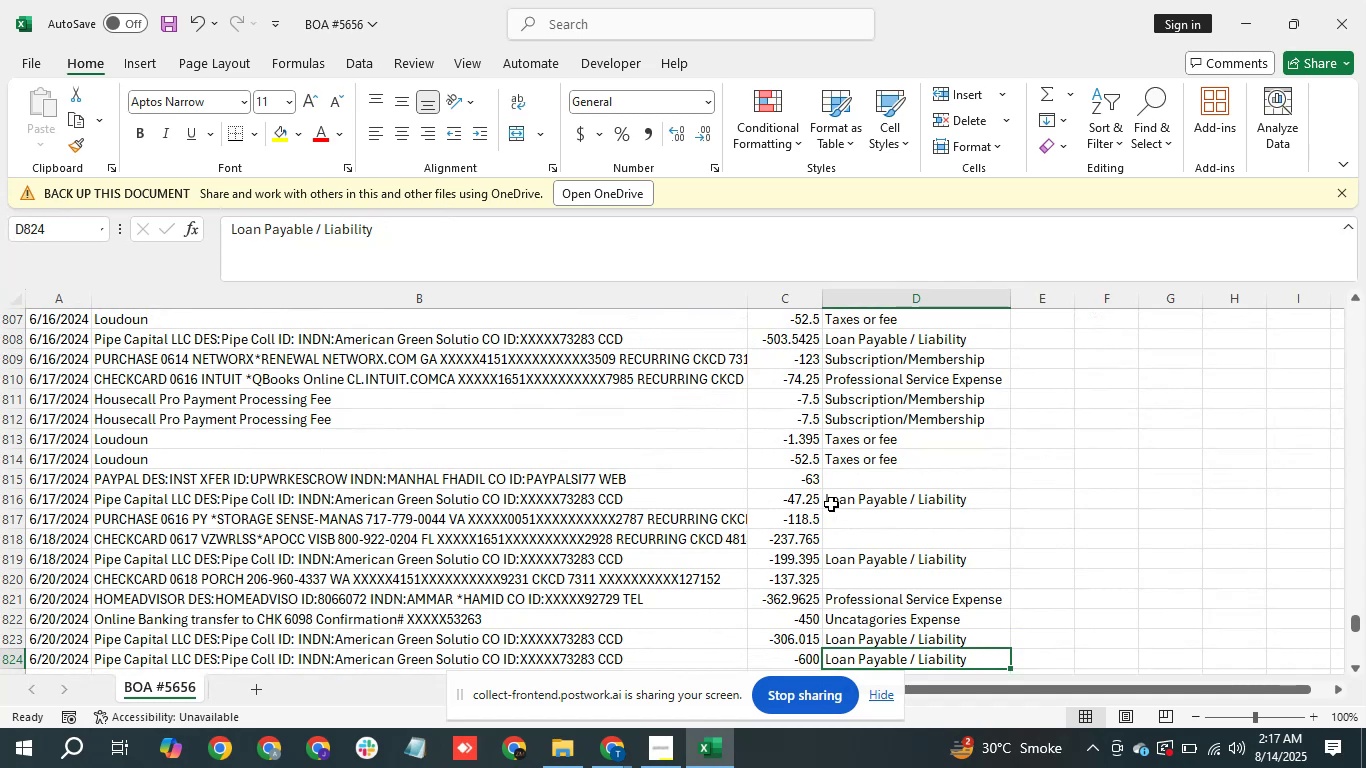 
left_click([599, 748])
 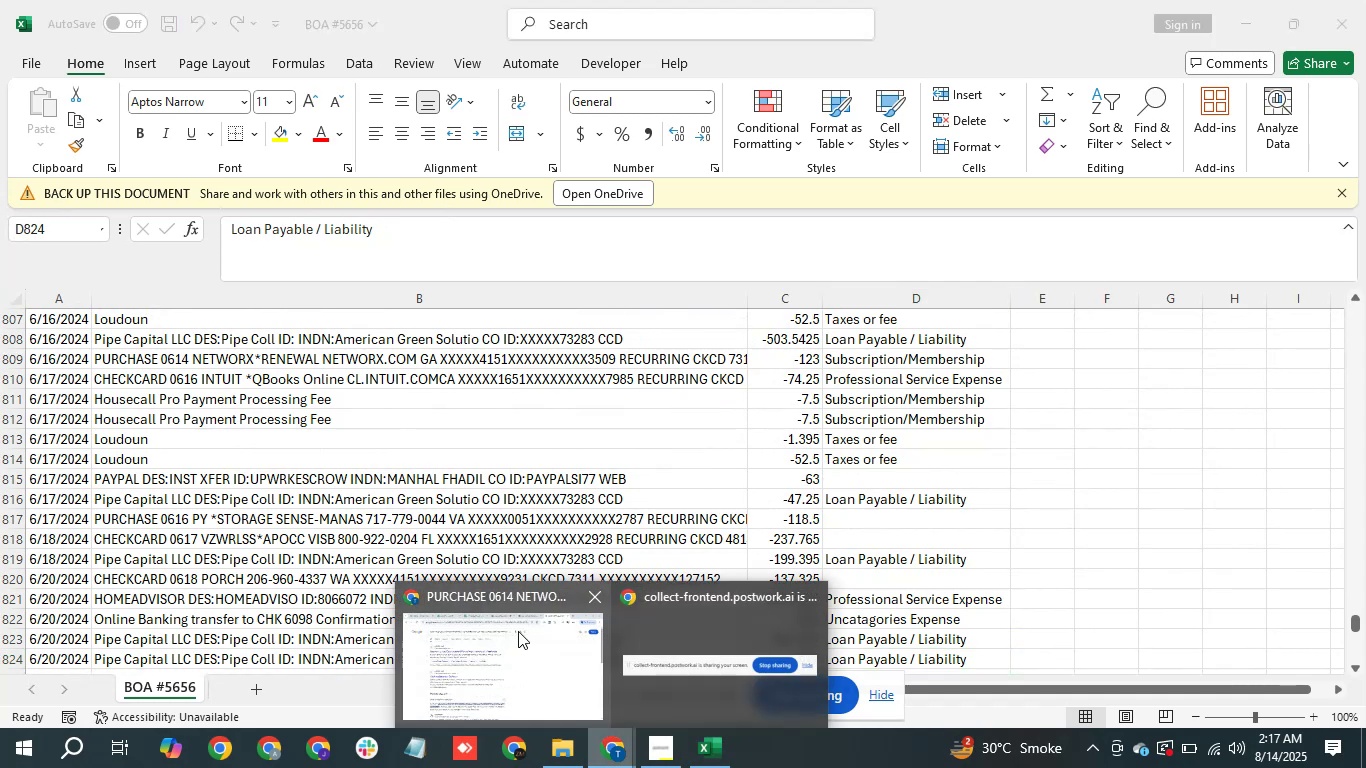 
left_click([504, 671])
 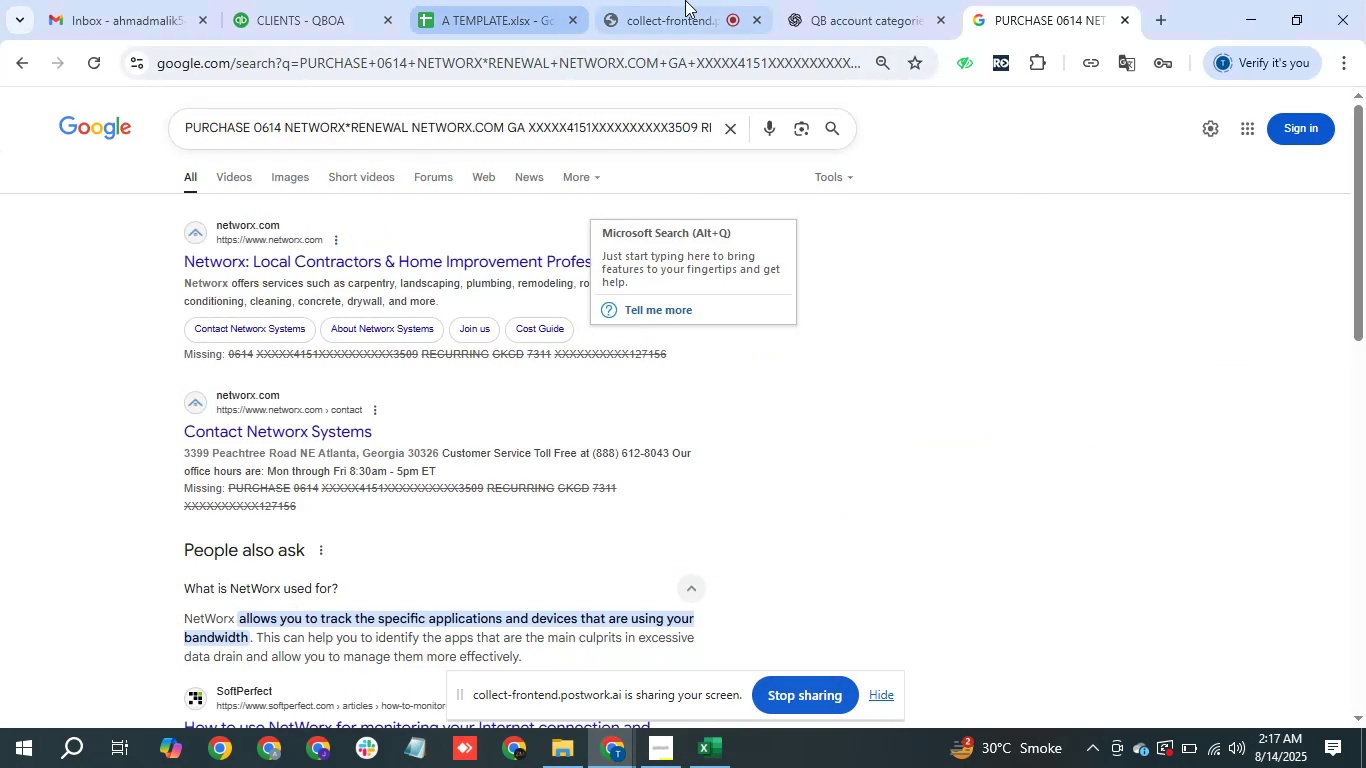 
left_click([695, 0])
 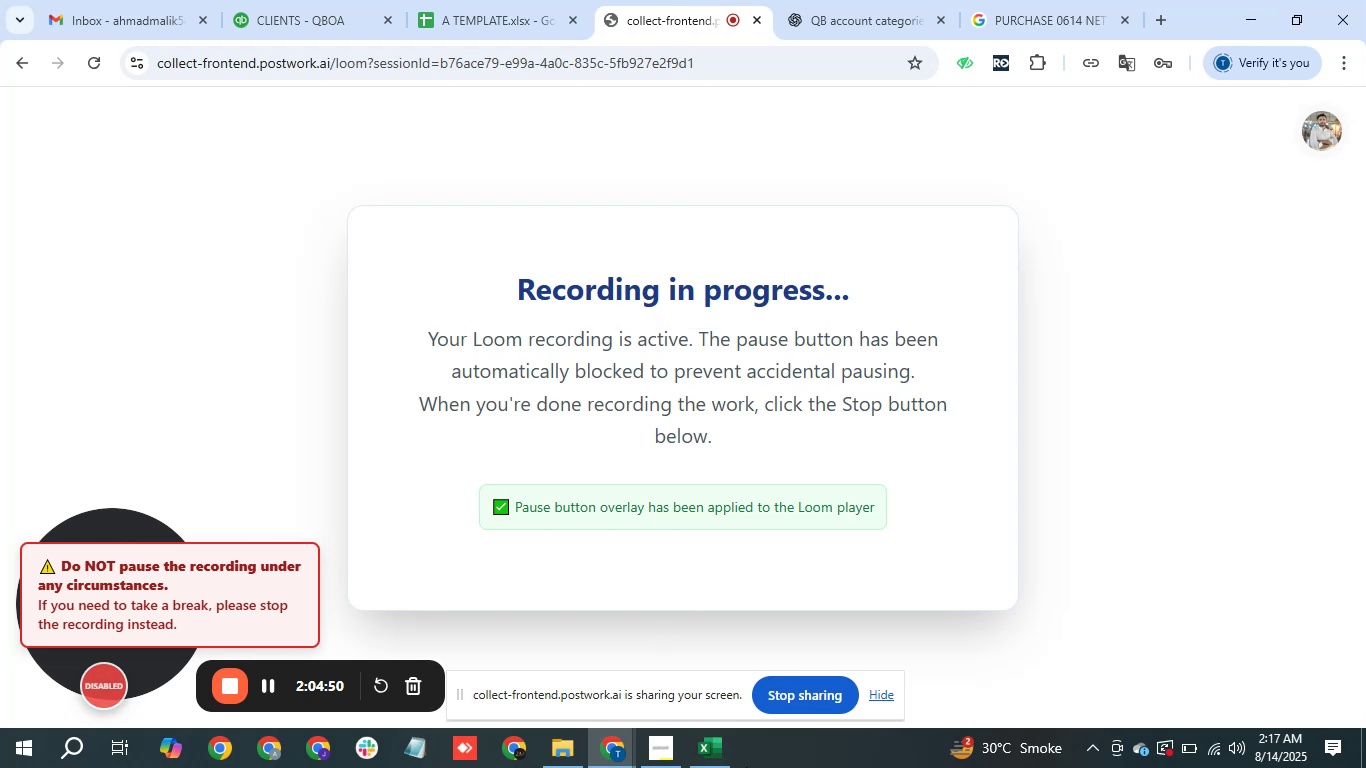 
left_click([725, 752])
 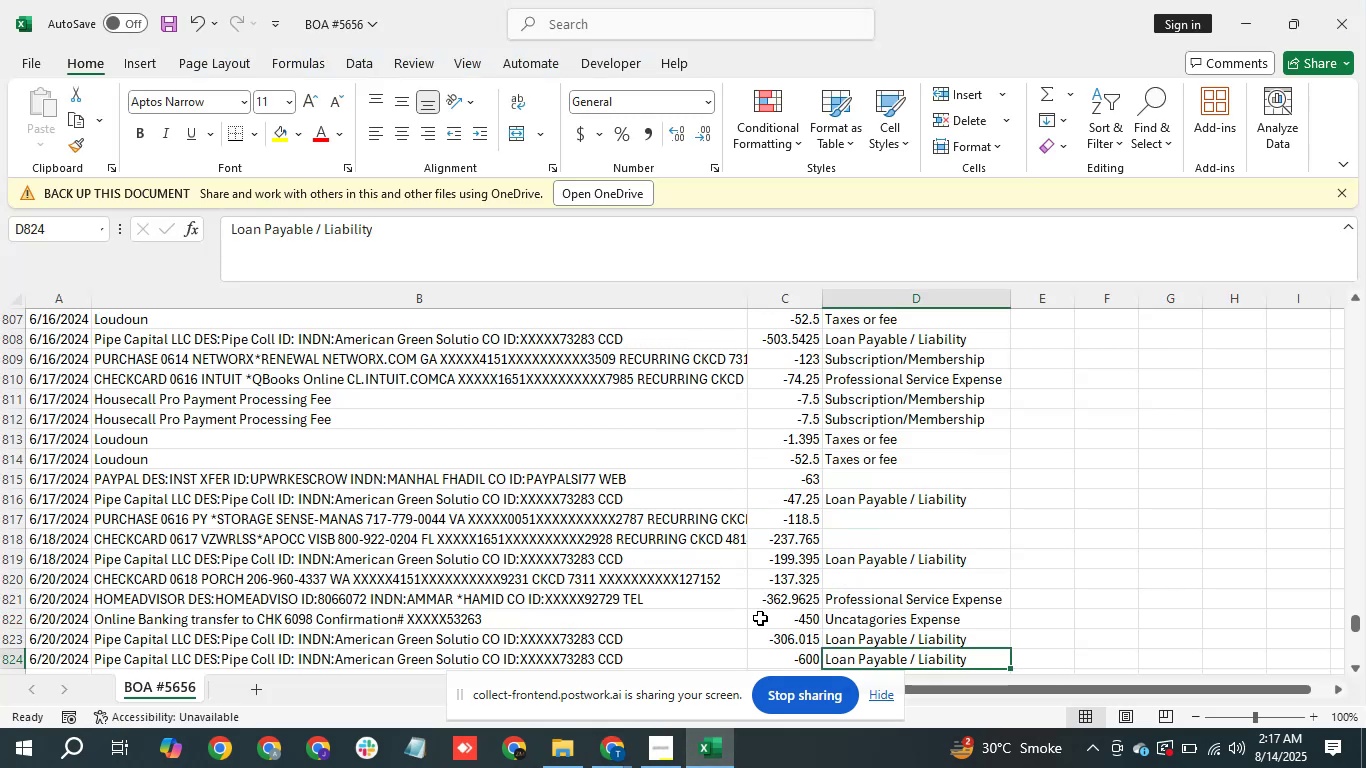 
scroll: coordinate [883, 539], scroll_direction: down, amount: 5.0
 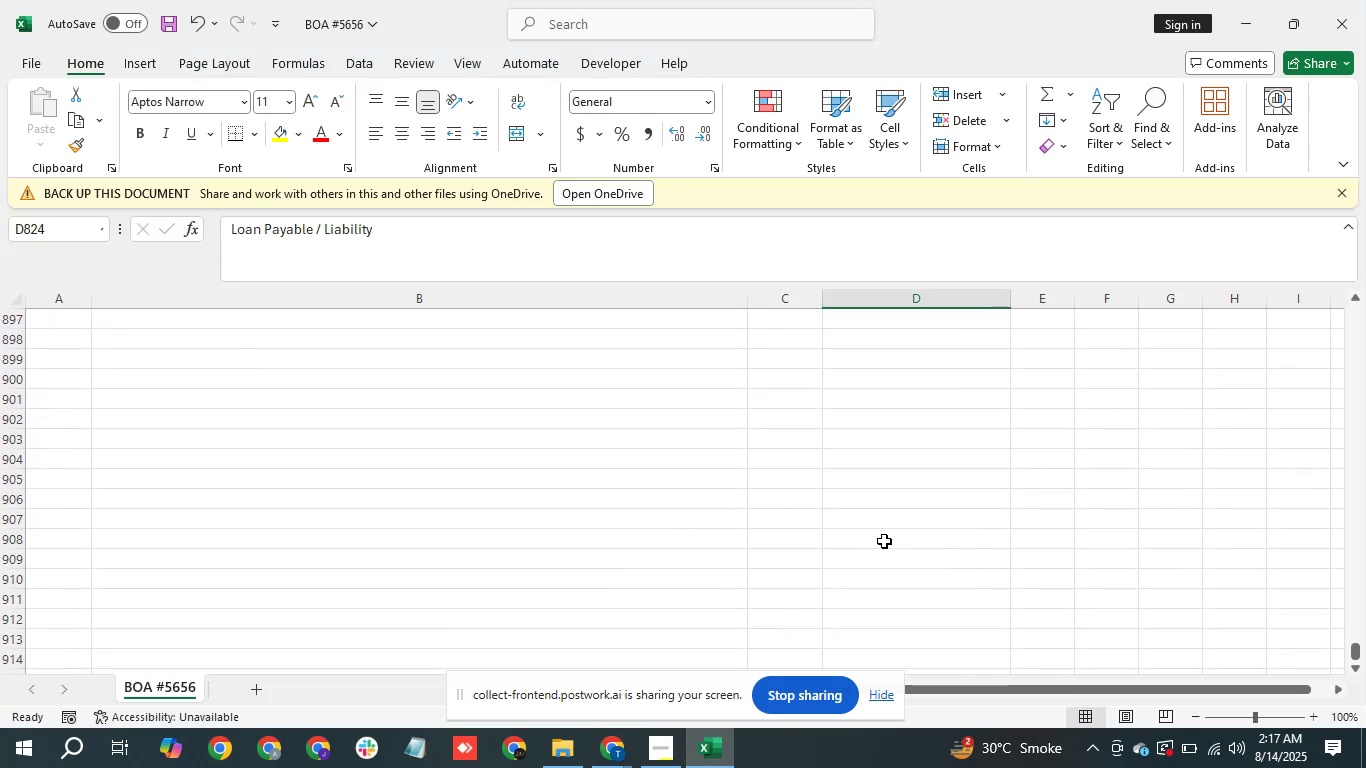 
scroll: coordinate [884, 541], scroll_direction: up, amount: 2.0
 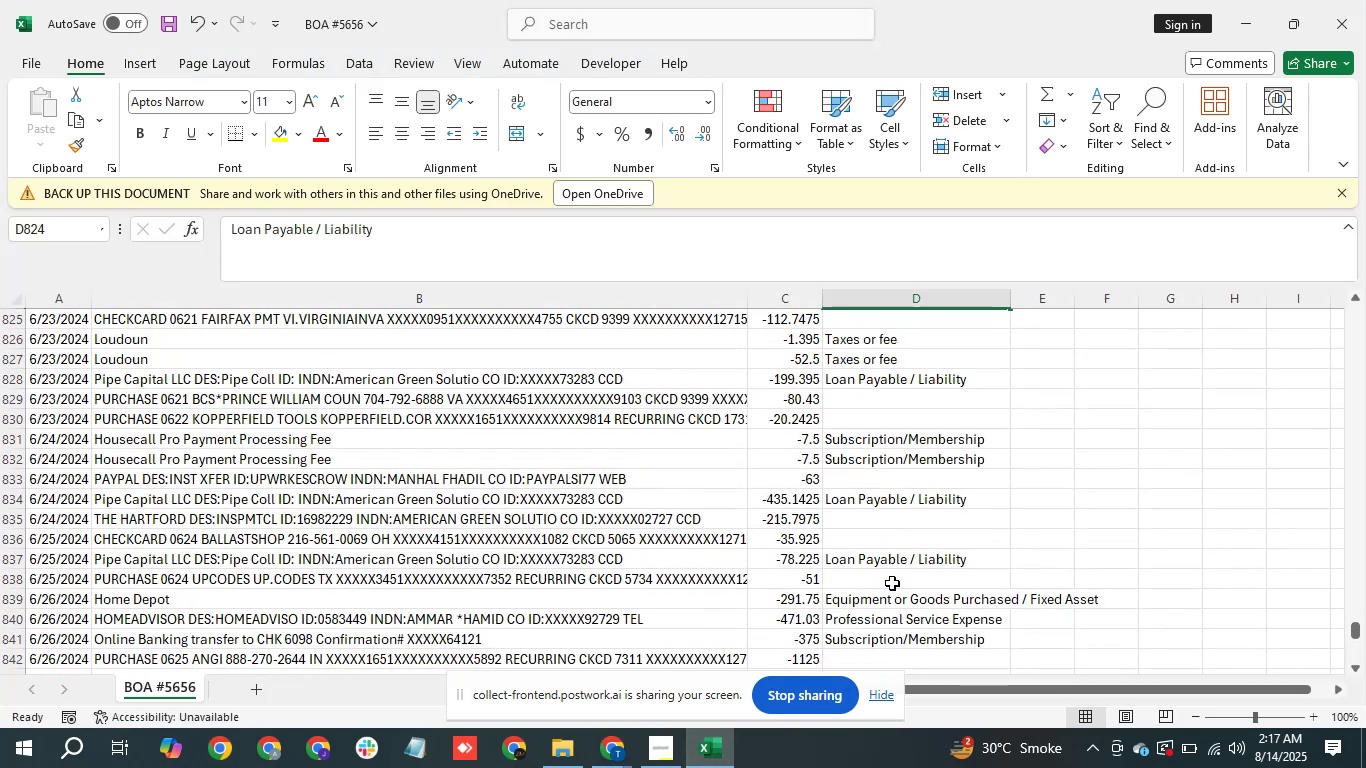 
left_click([892, 583])
 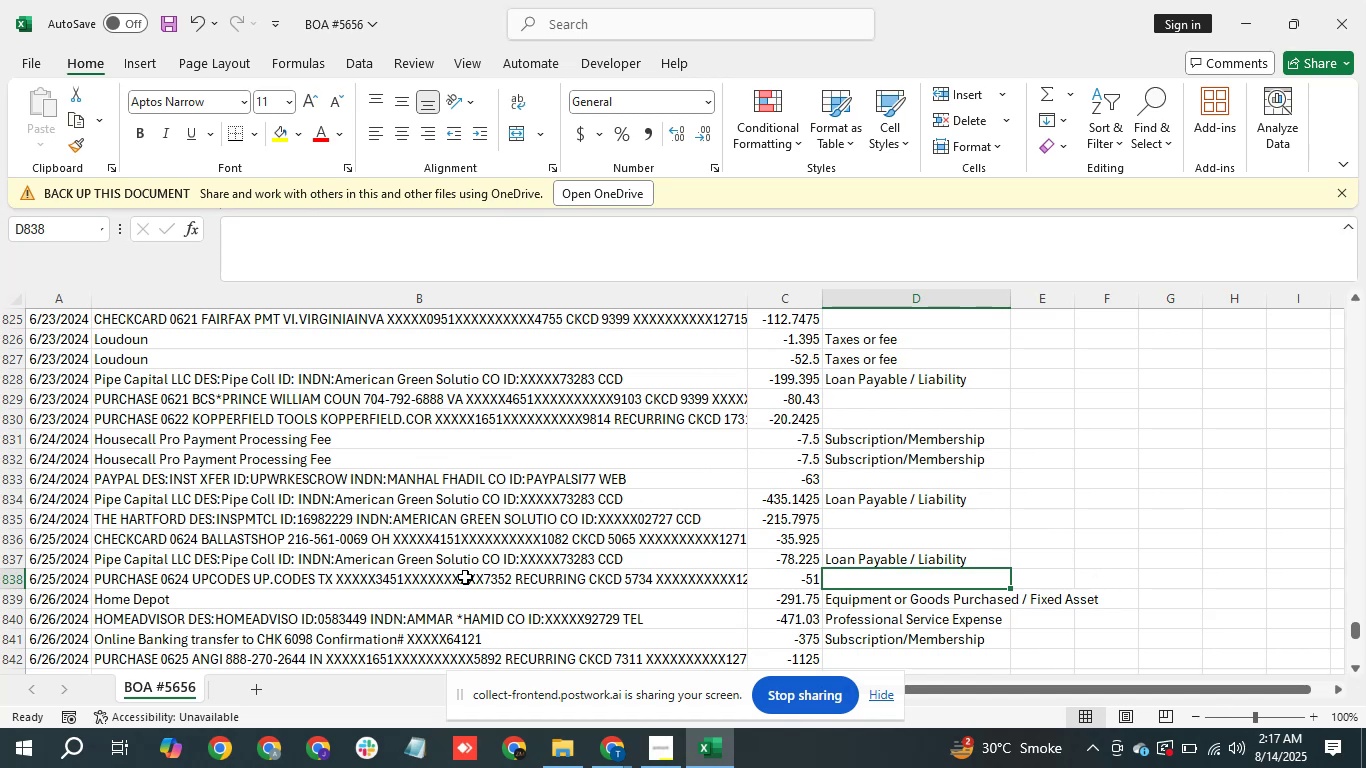 
wait(6.26)
 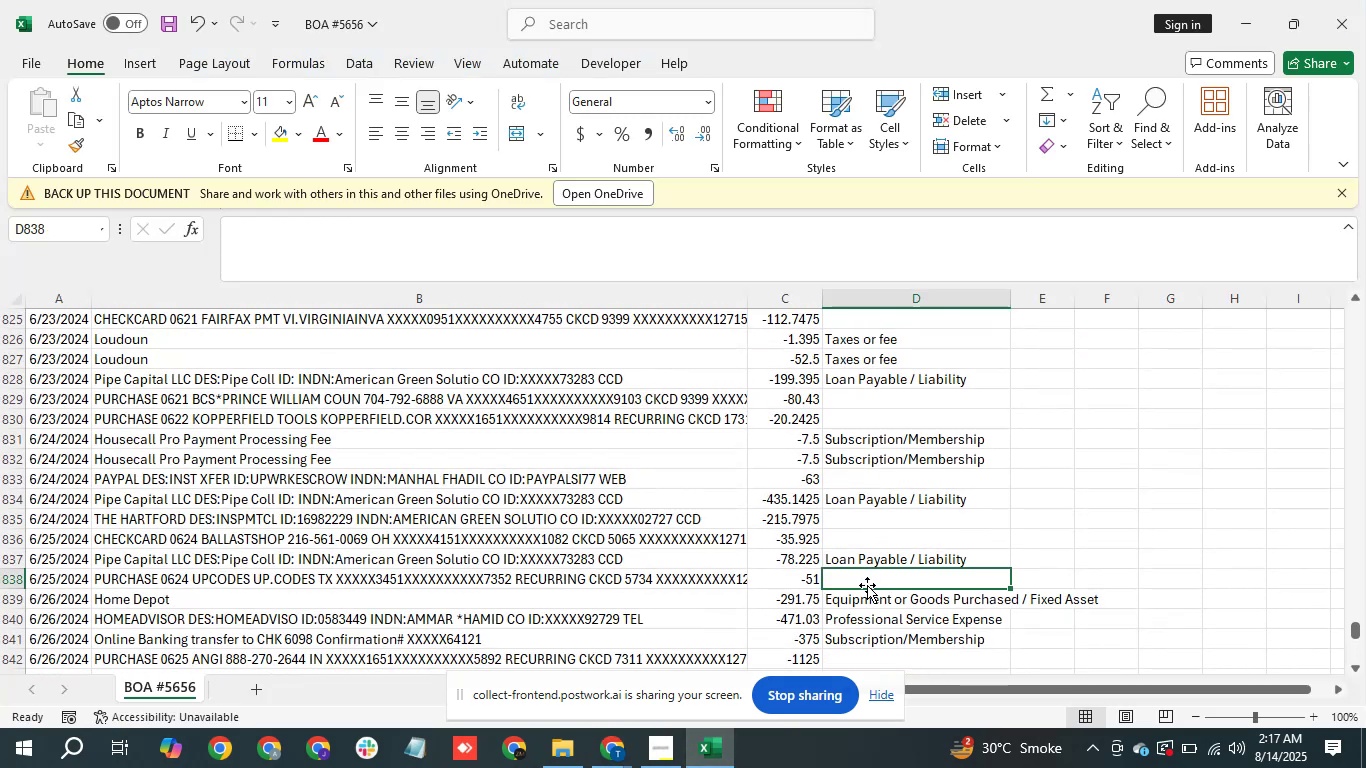 
left_click([853, 540])
 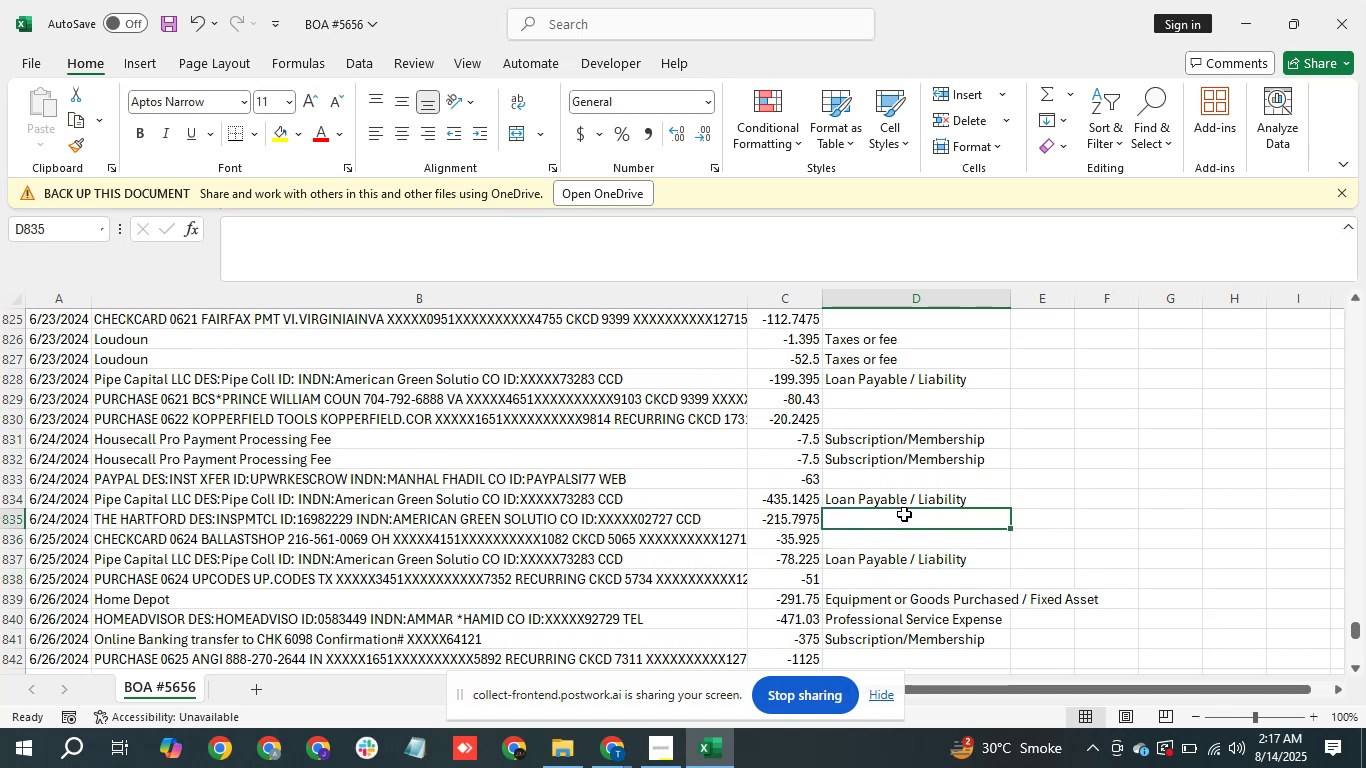 
left_click([900, 474])
 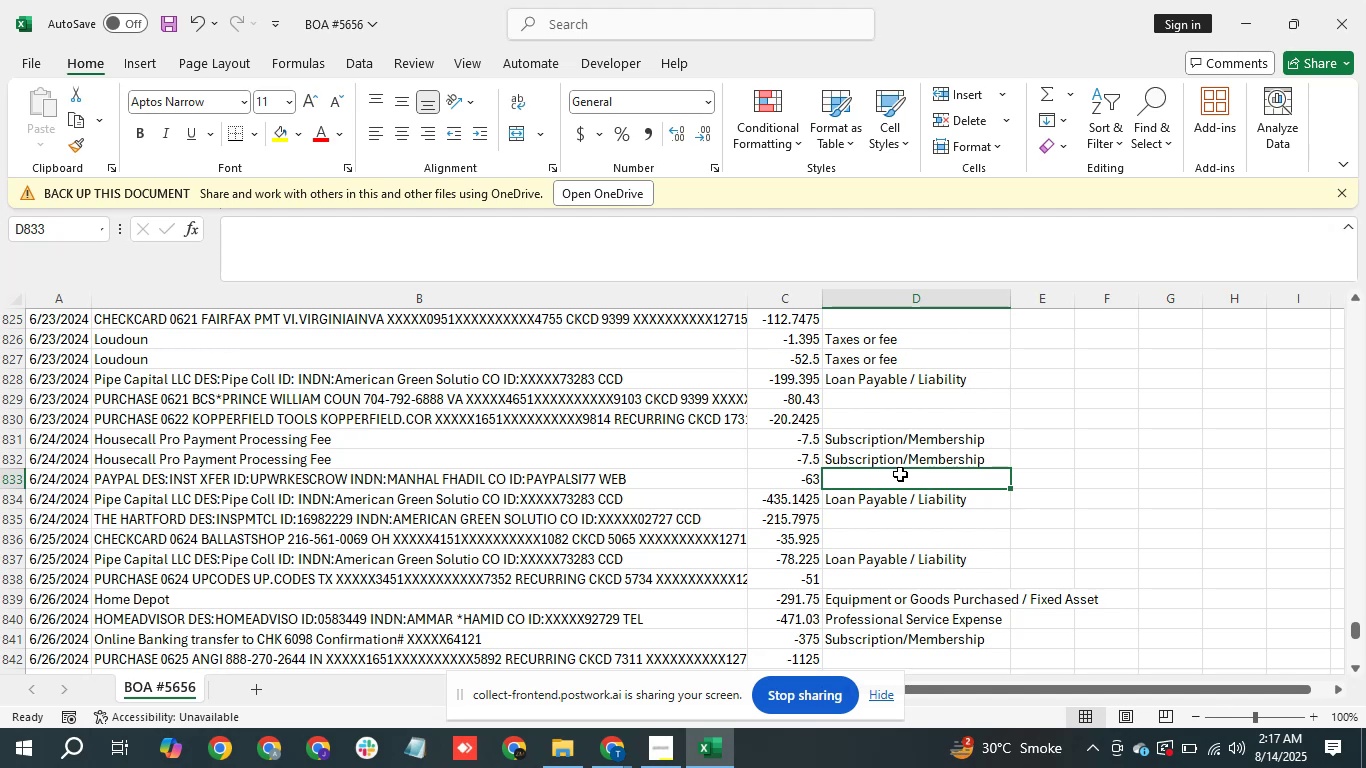 
wait(5.22)
 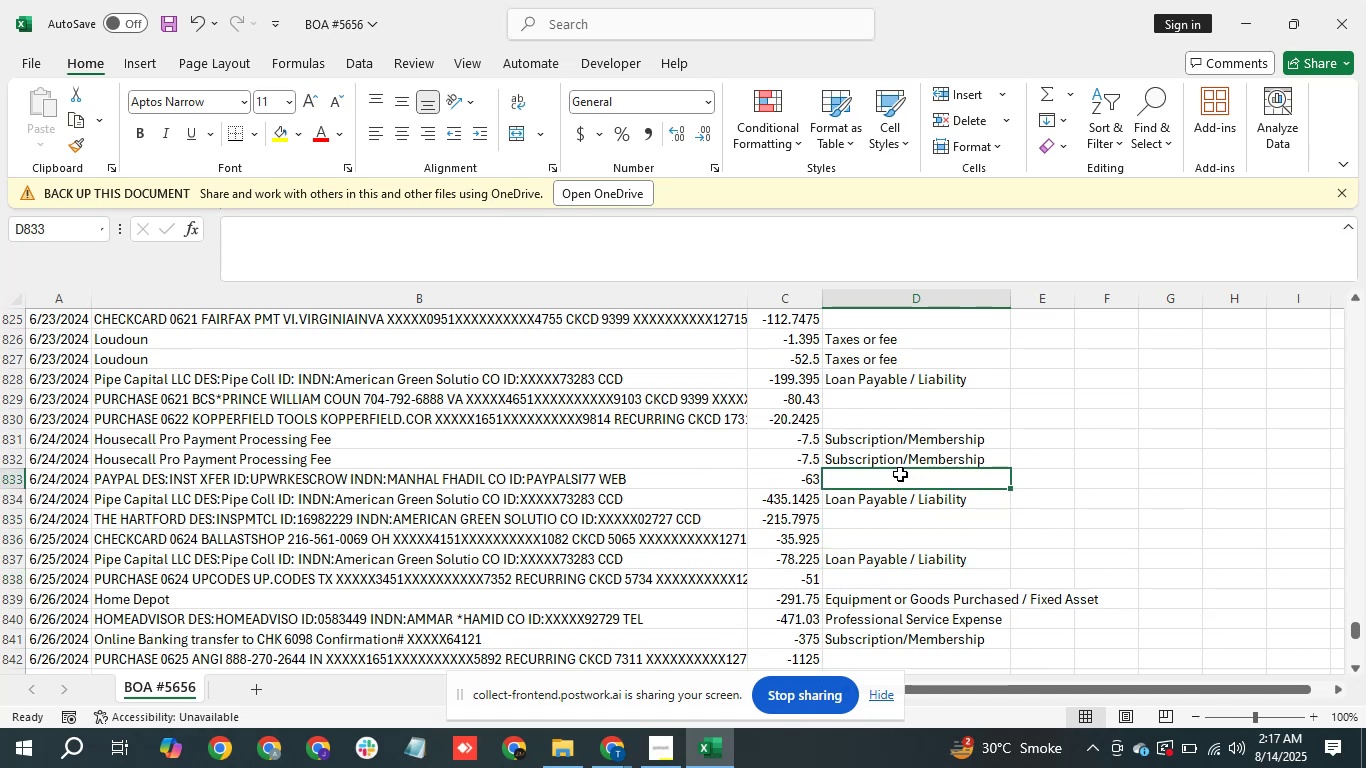 
left_click([924, 414])
 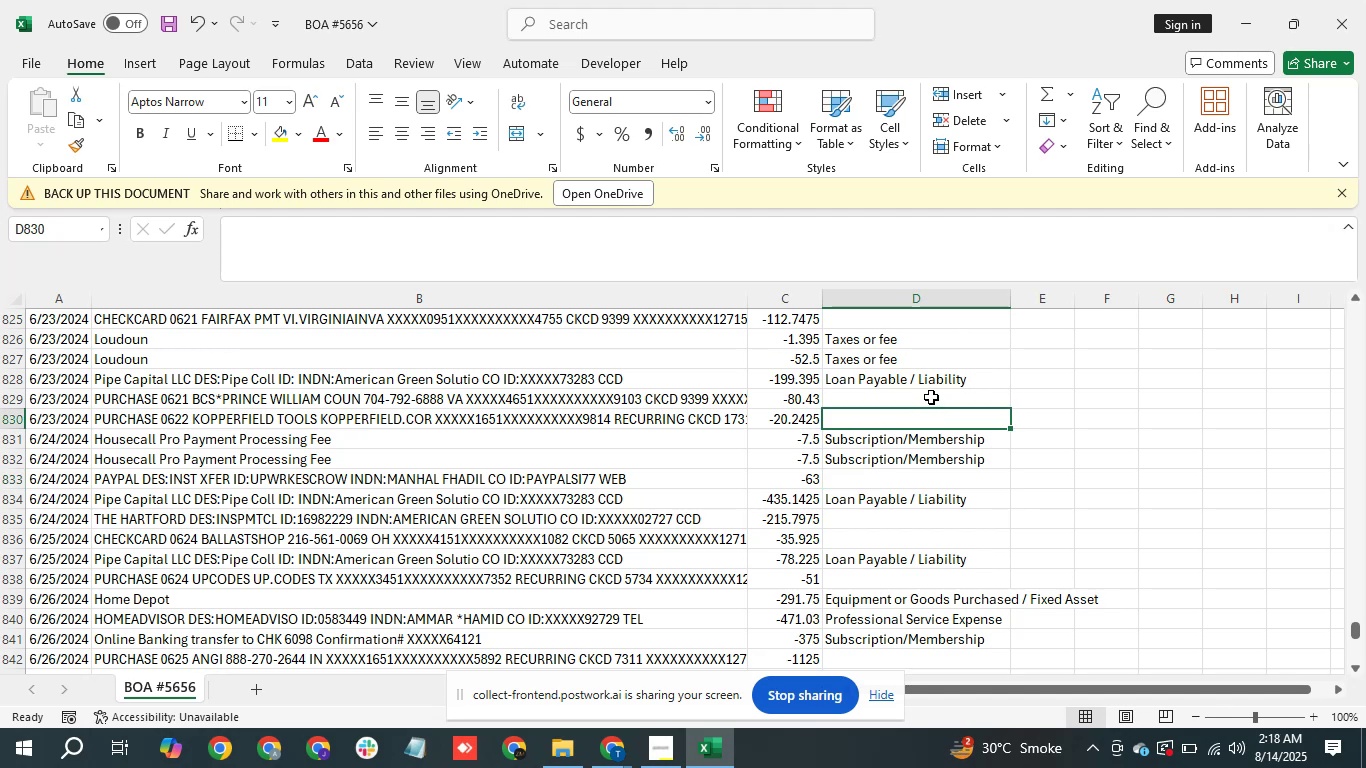 
left_click([932, 394])
 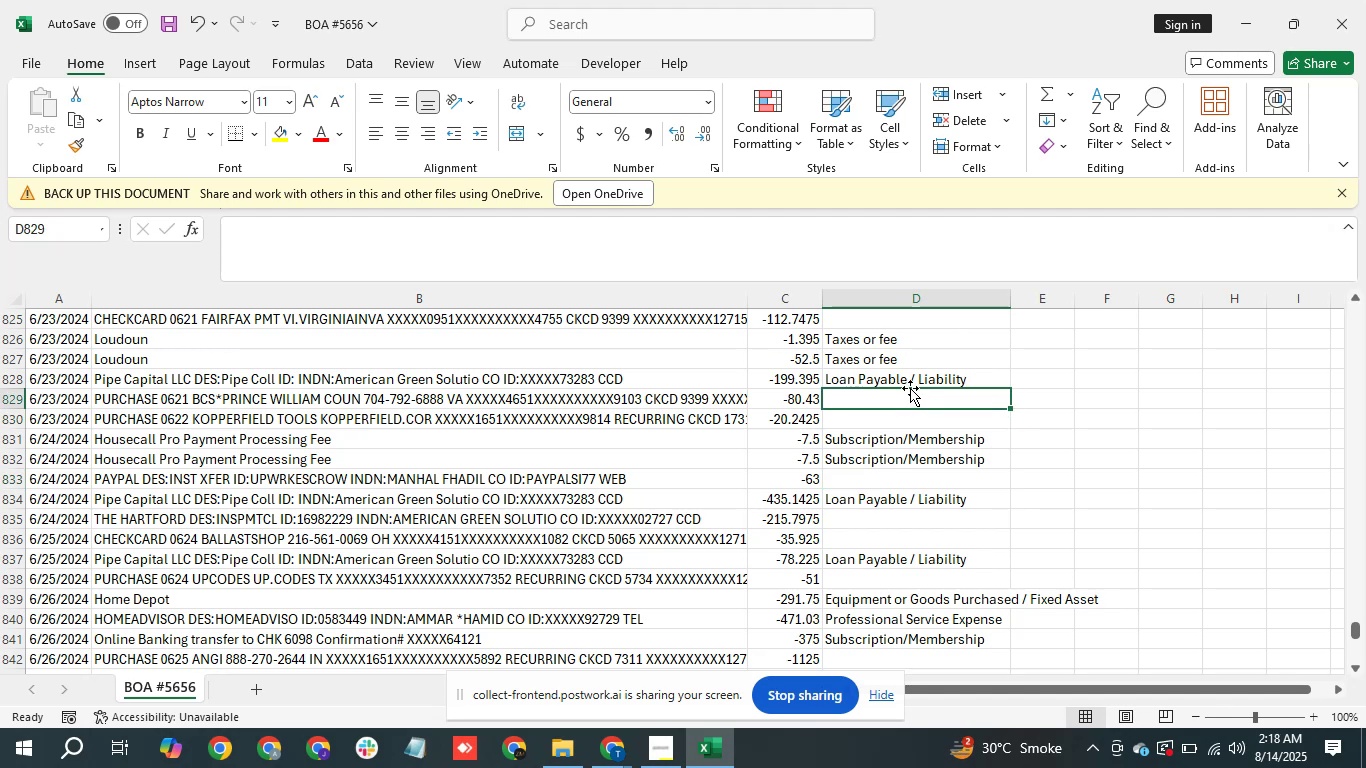 
scroll: coordinate [920, 360], scroll_direction: up, amount: 1.0
 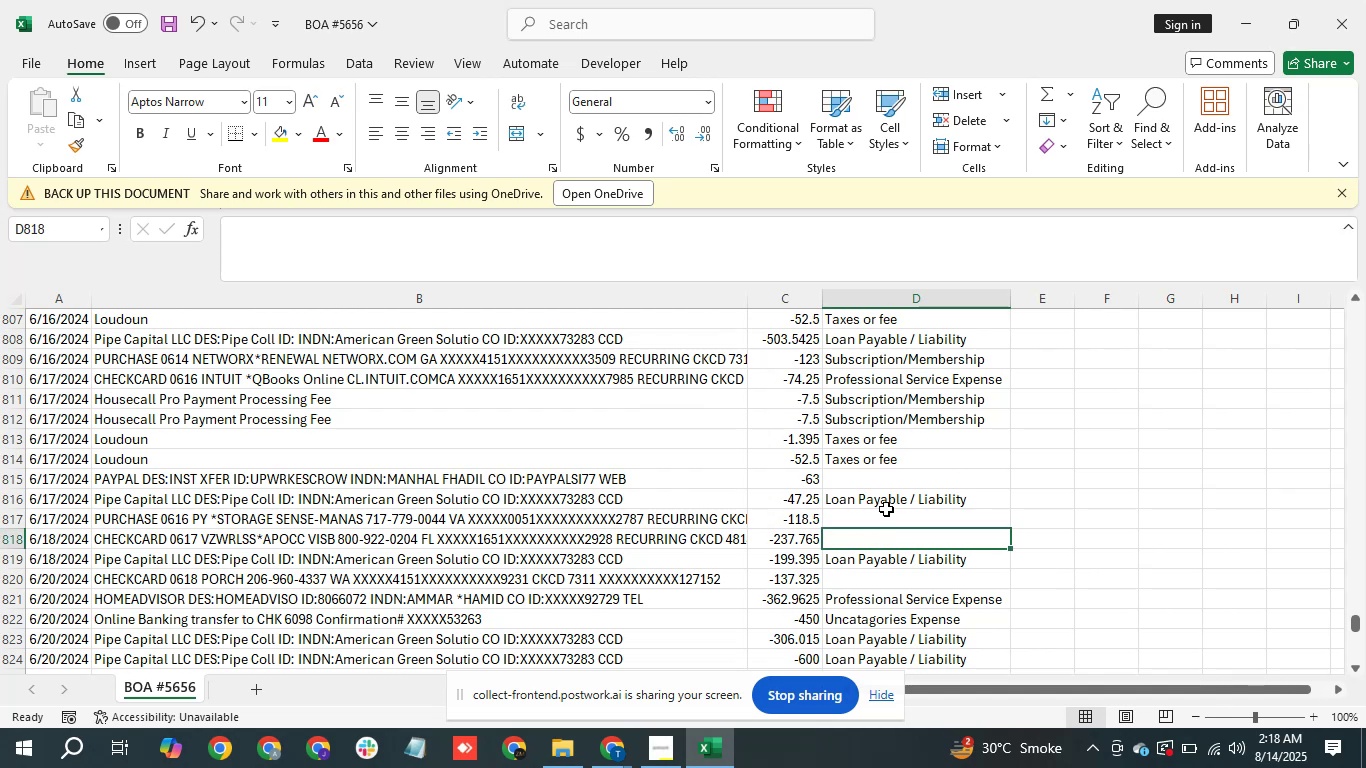 
left_click([881, 515])
 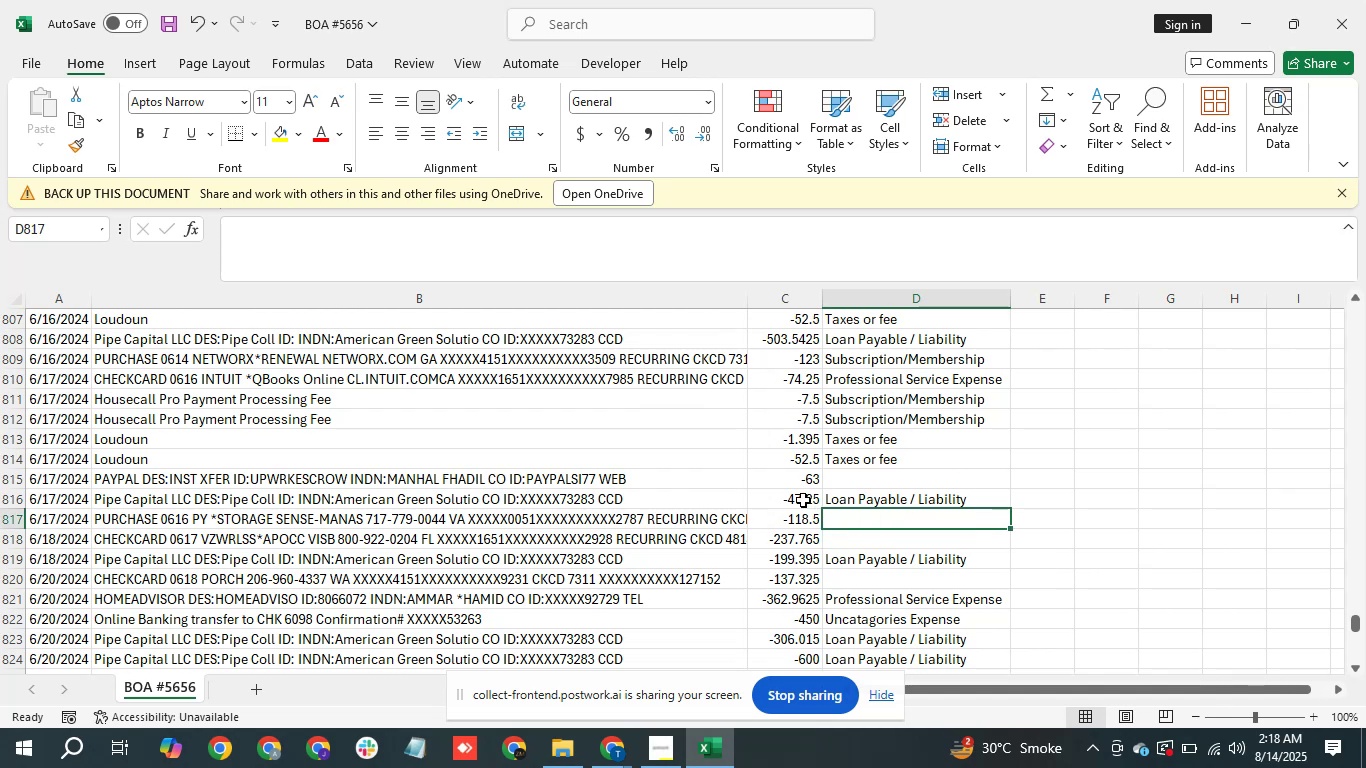 
scroll: coordinate [638, 405], scroll_direction: up, amount: 57.0
 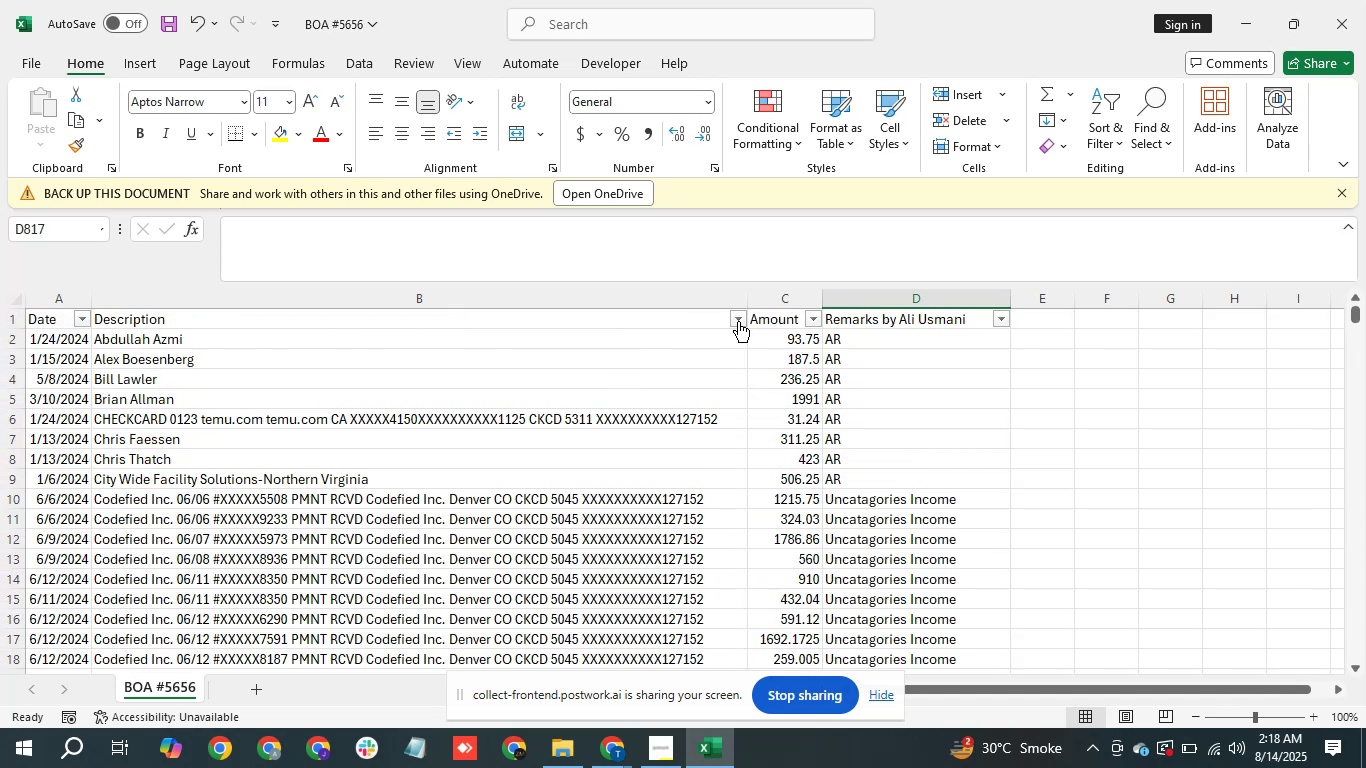 
left_click([738, 321])
 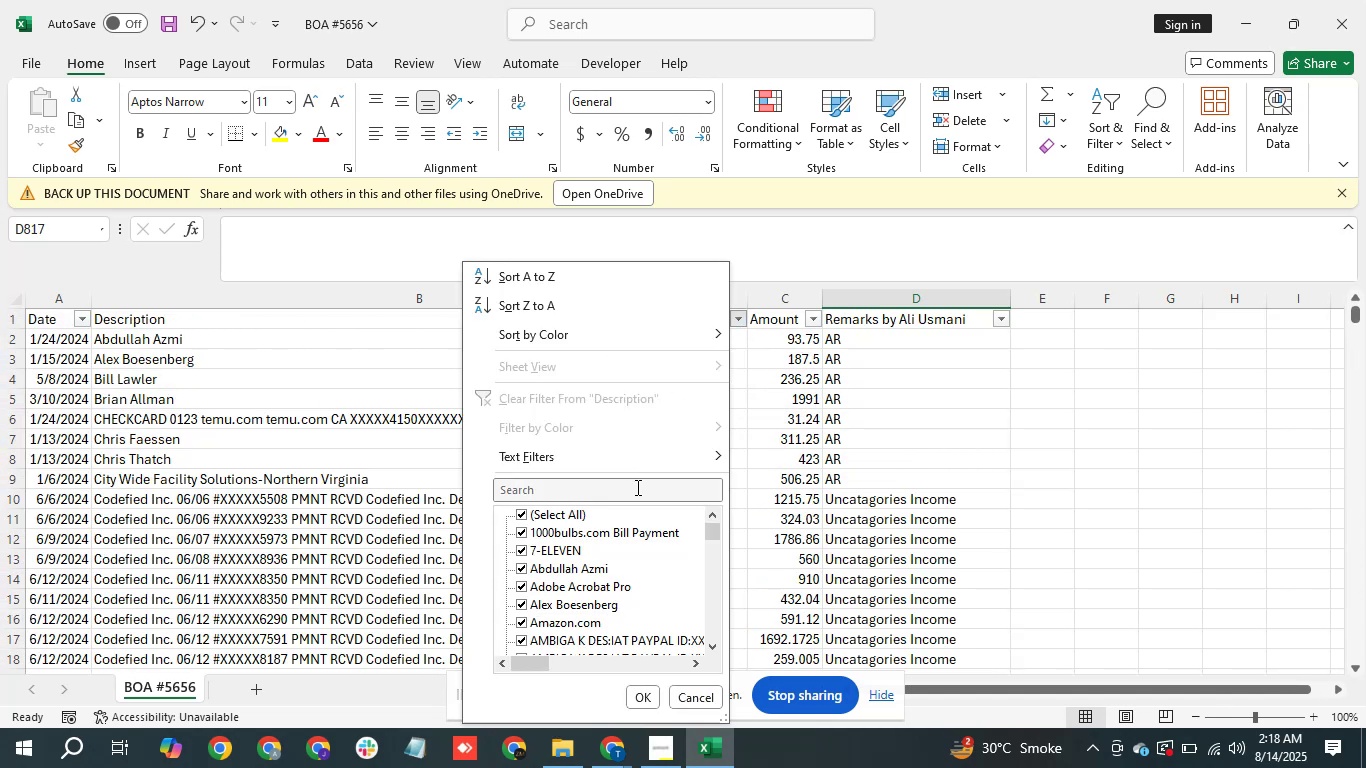 
left_click([636, 487])
 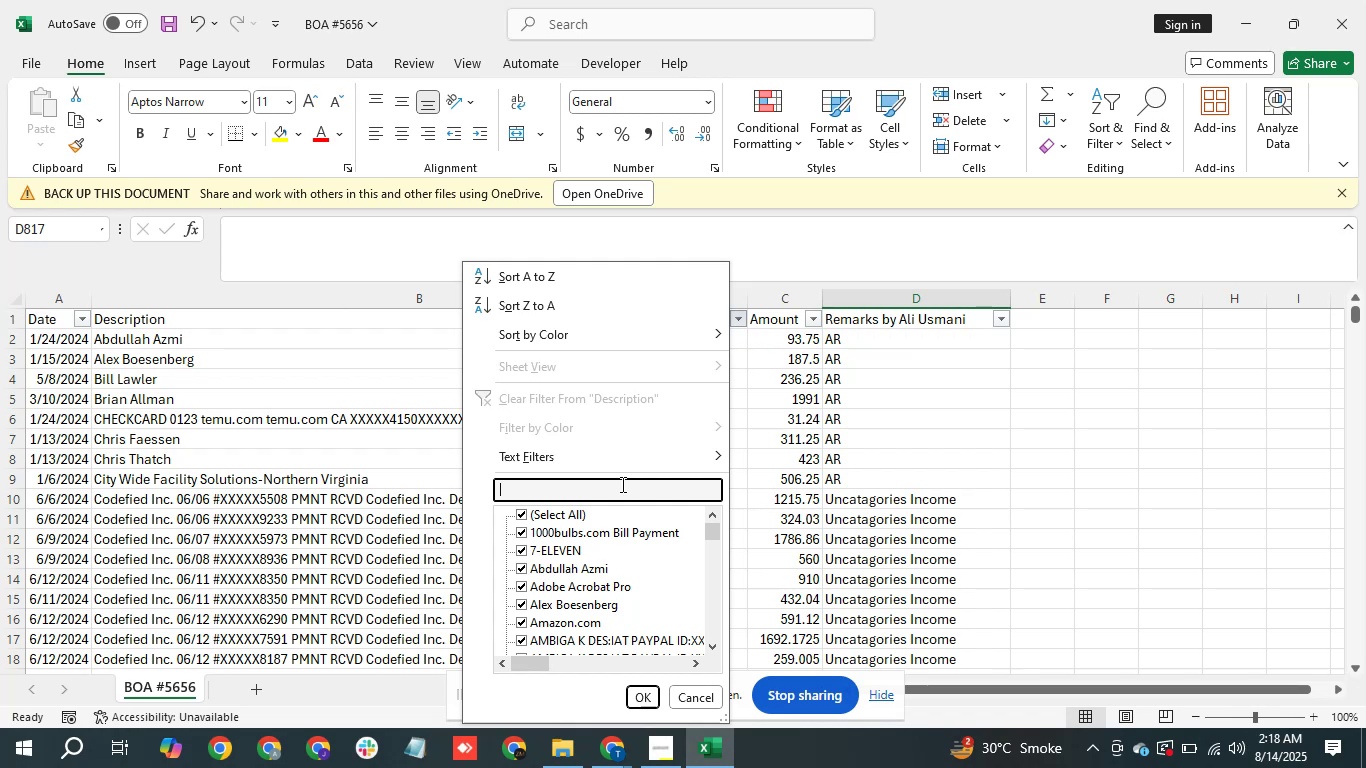 
type(purchase)
 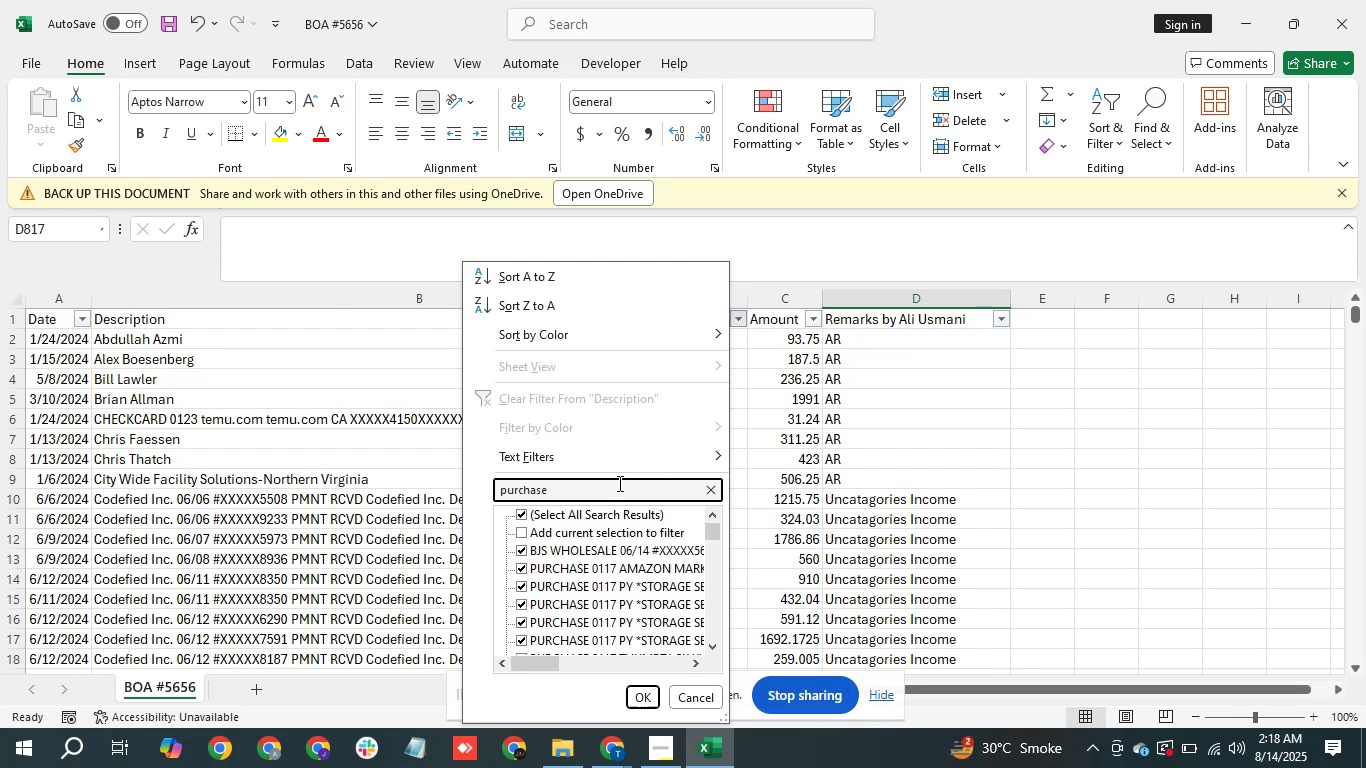 
key(Enter)
 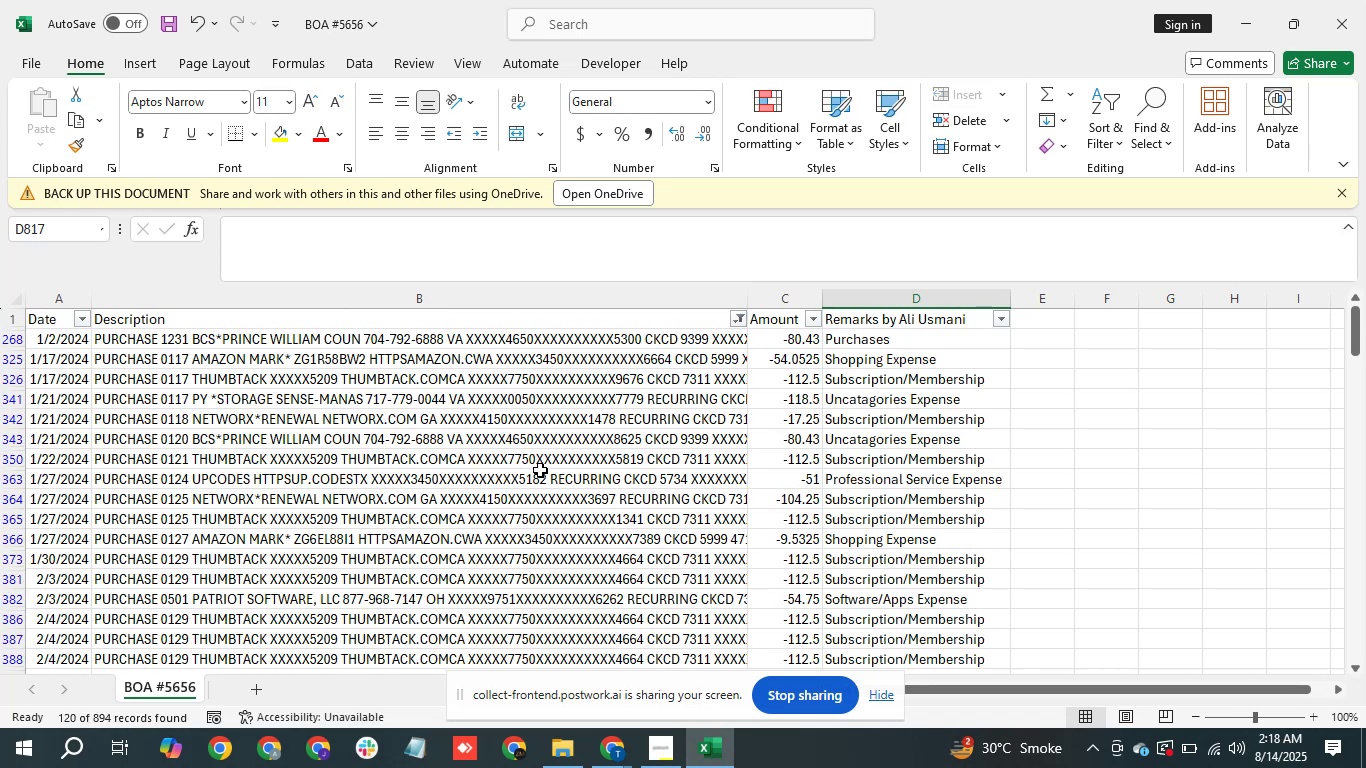 
scroll: coordinate [612, 484], scroll_direction: down, amount: 4.0
 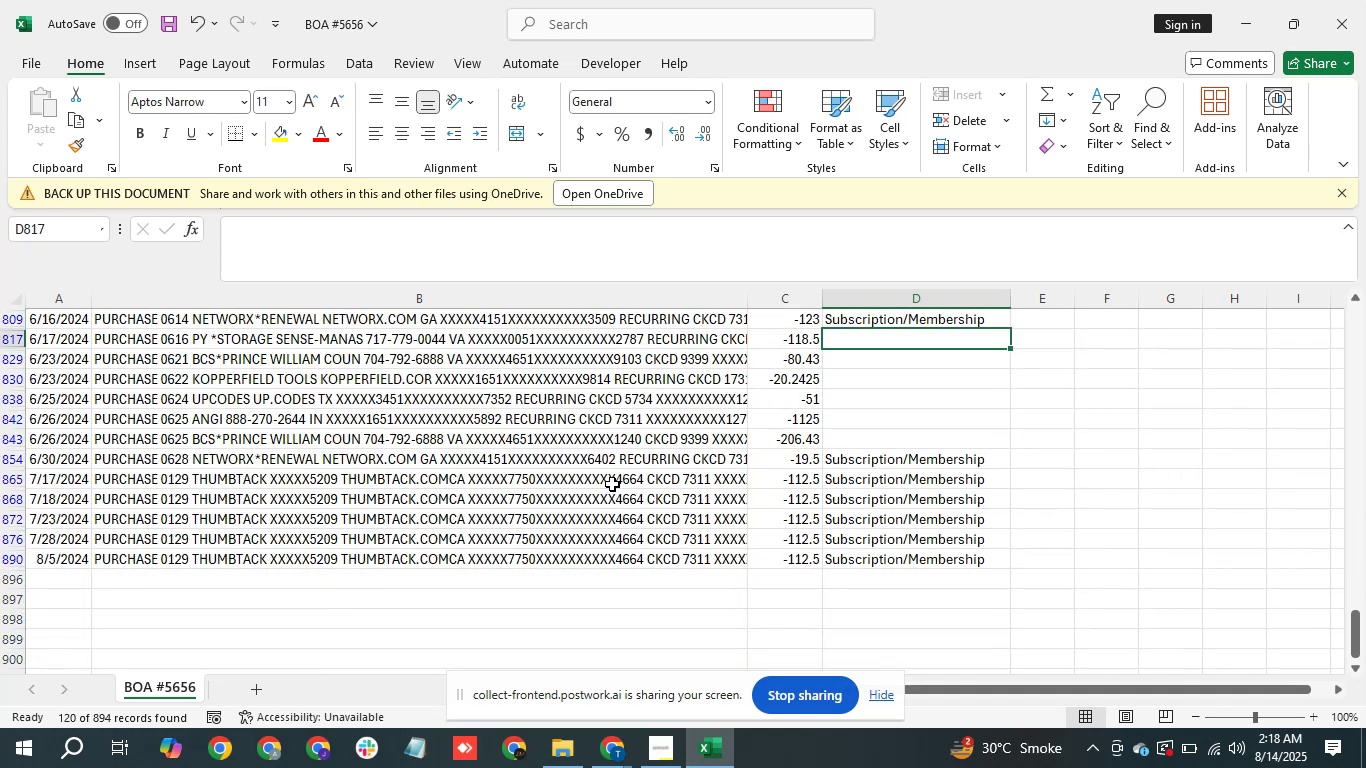 
scroll: coordinate [612, 484], scroll_direction: up, amount: 16.0
 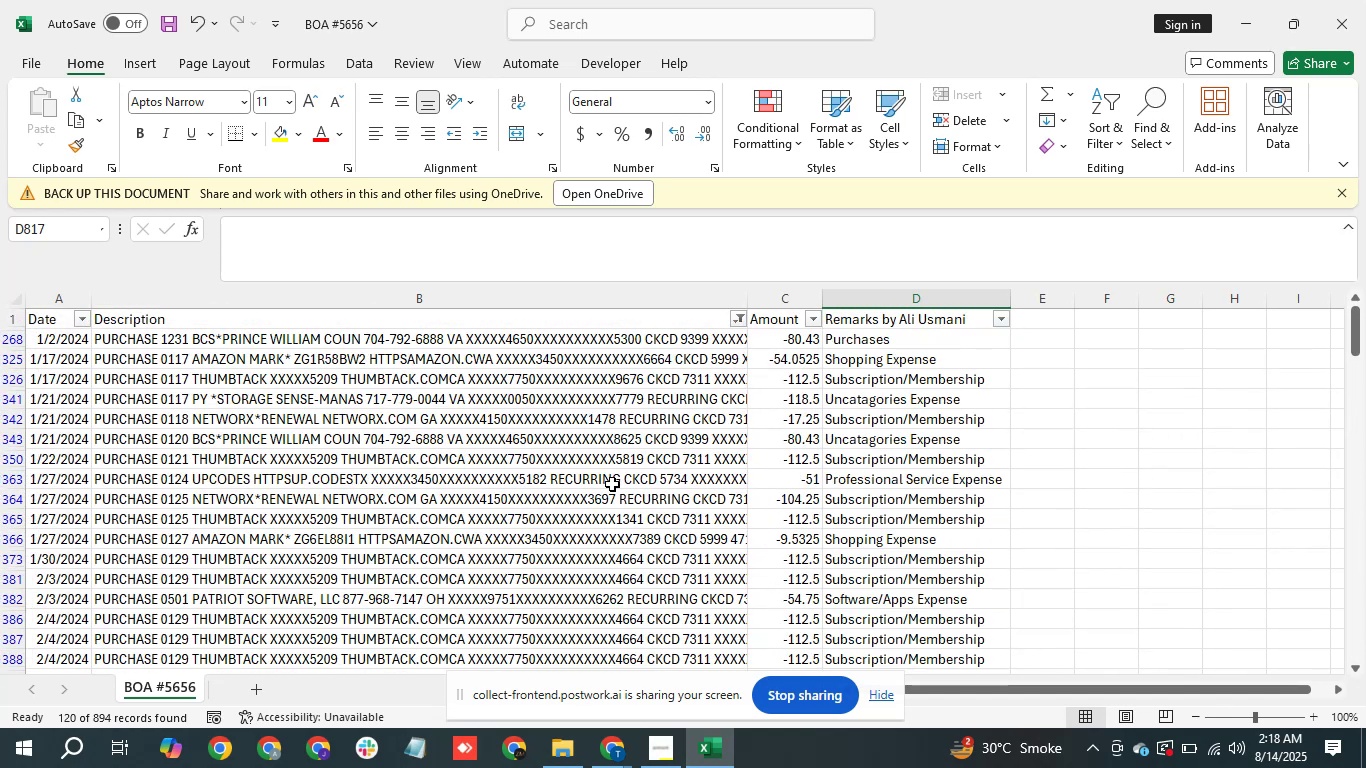 
scroll: coordinate [665, 494], scroll_direction: down, amount: 2.0
 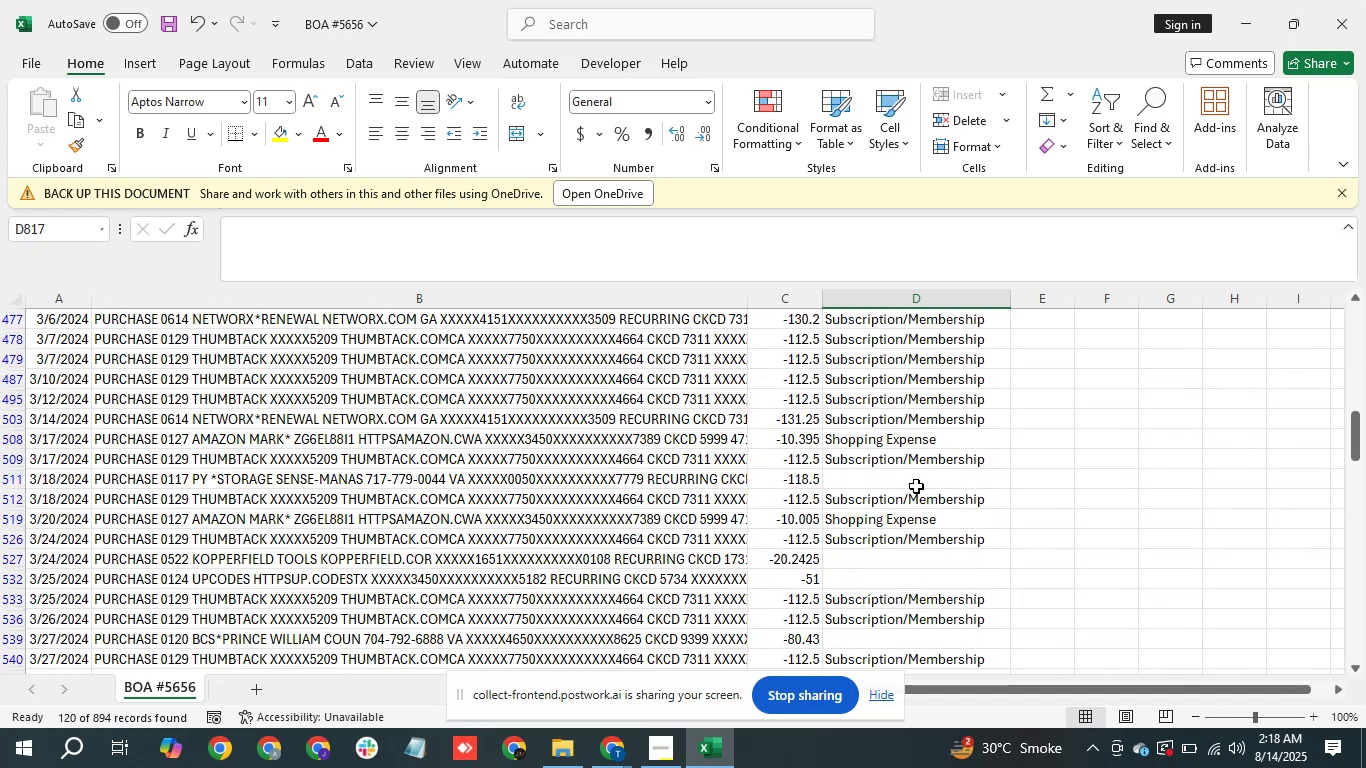 
left_click([916, 473])
 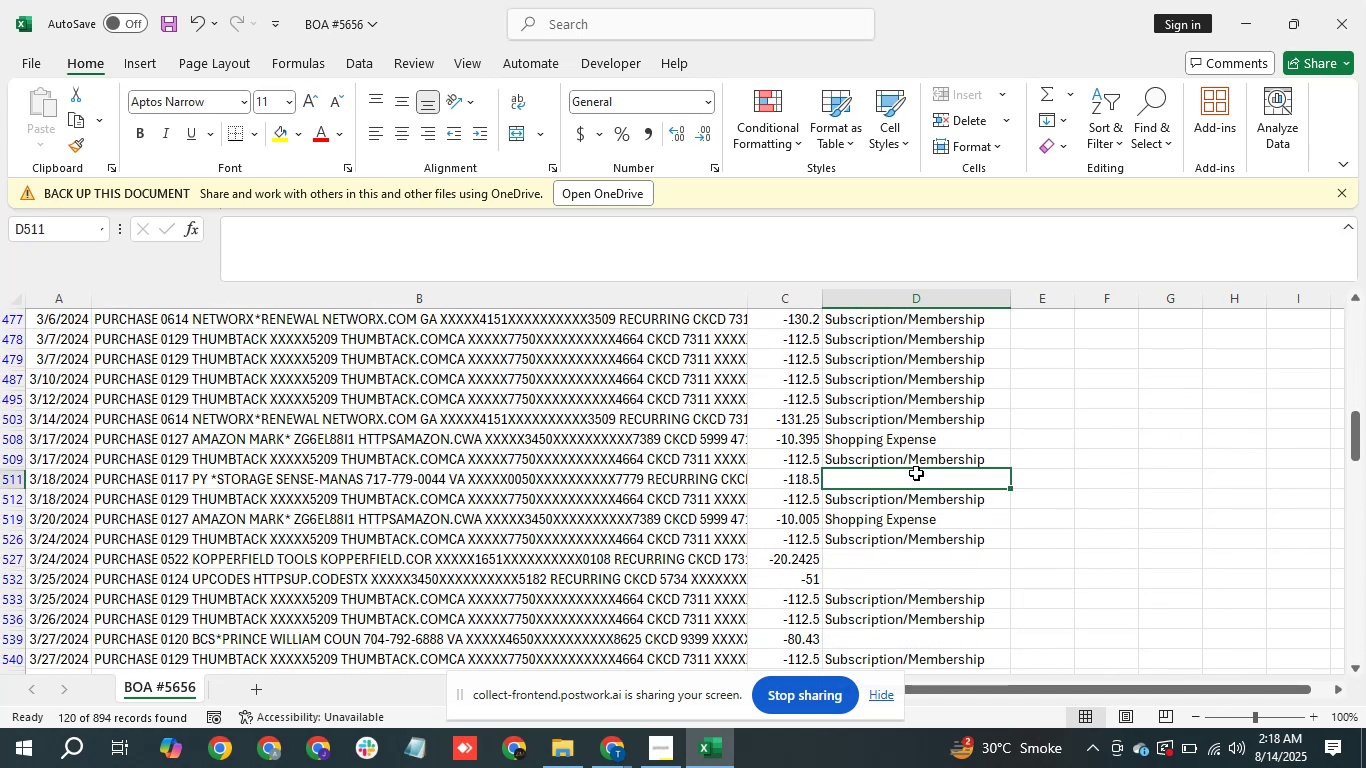 
scroll: coordinate [914, 471], scroll_direction: up, amount: 11.0
 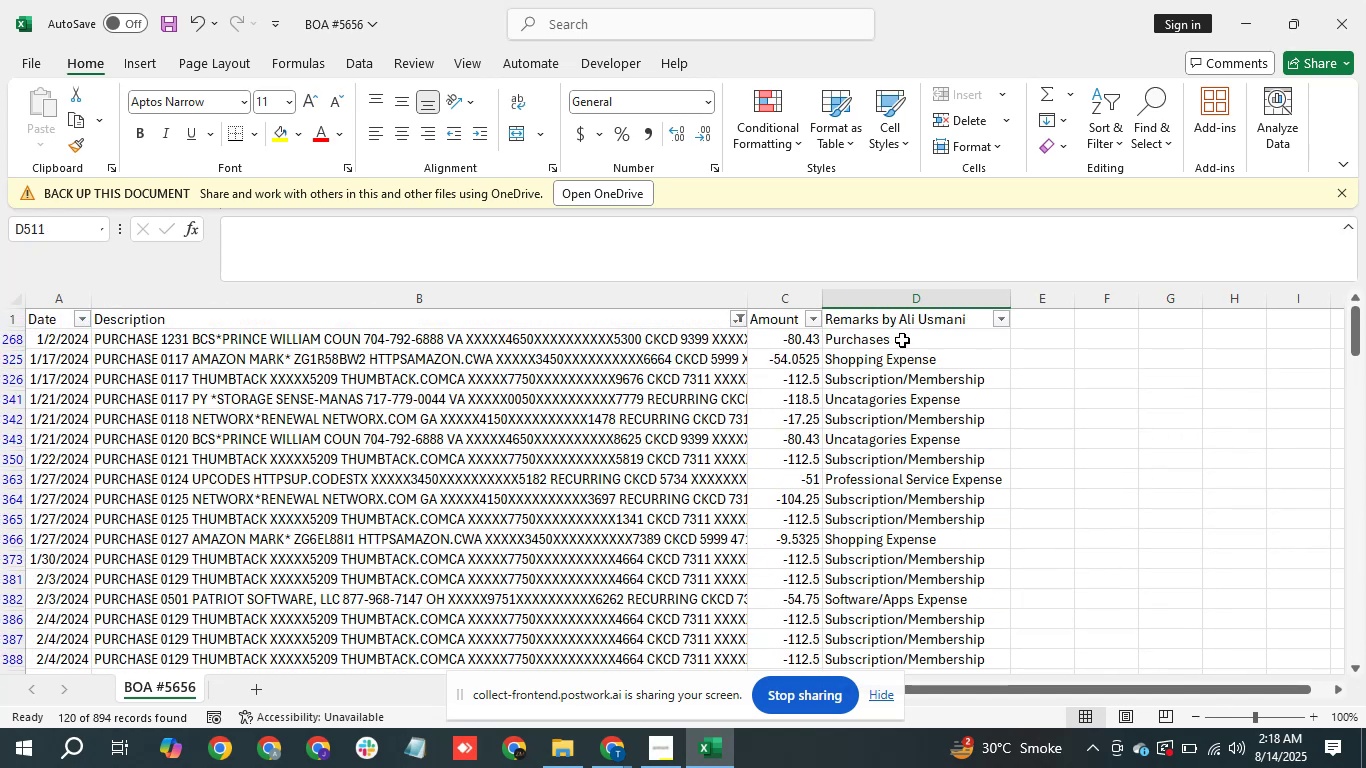 
left_click([902, 340])
 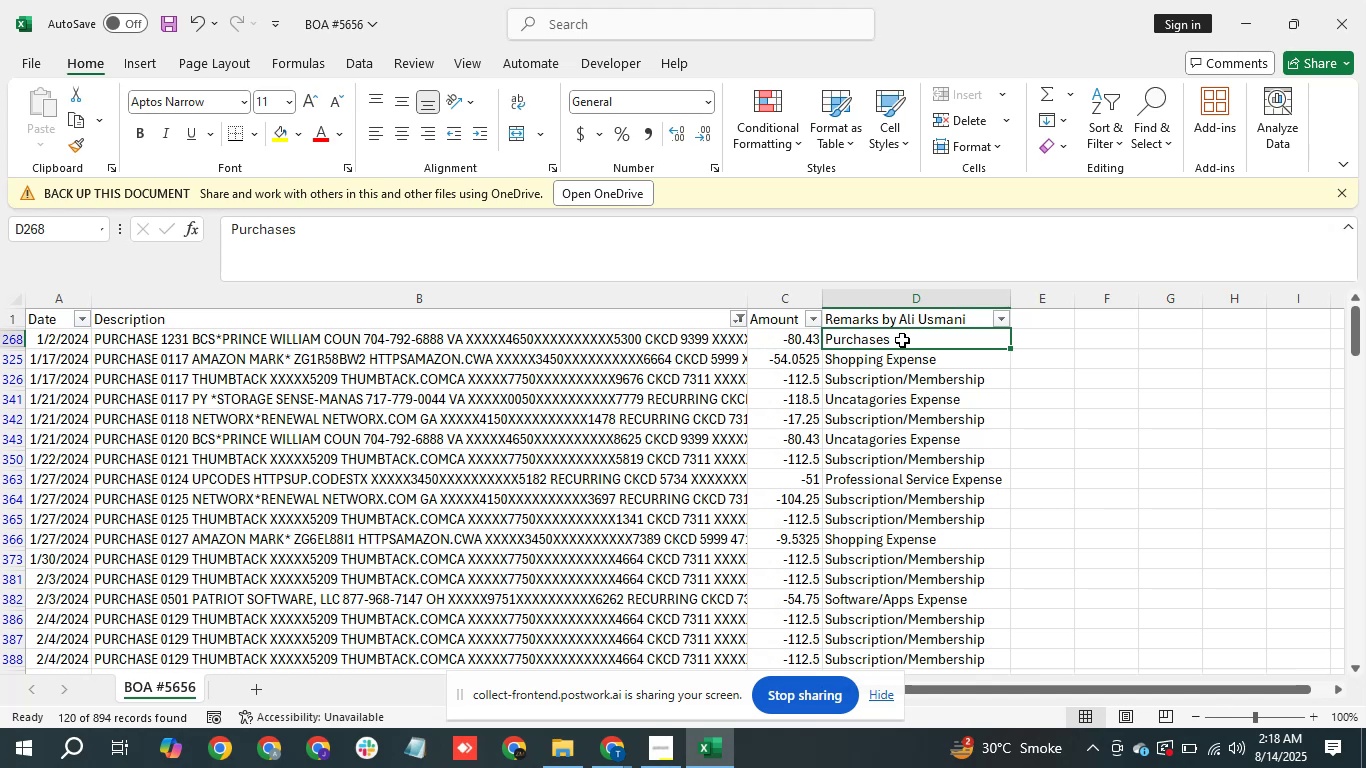 
wait(5.91)
 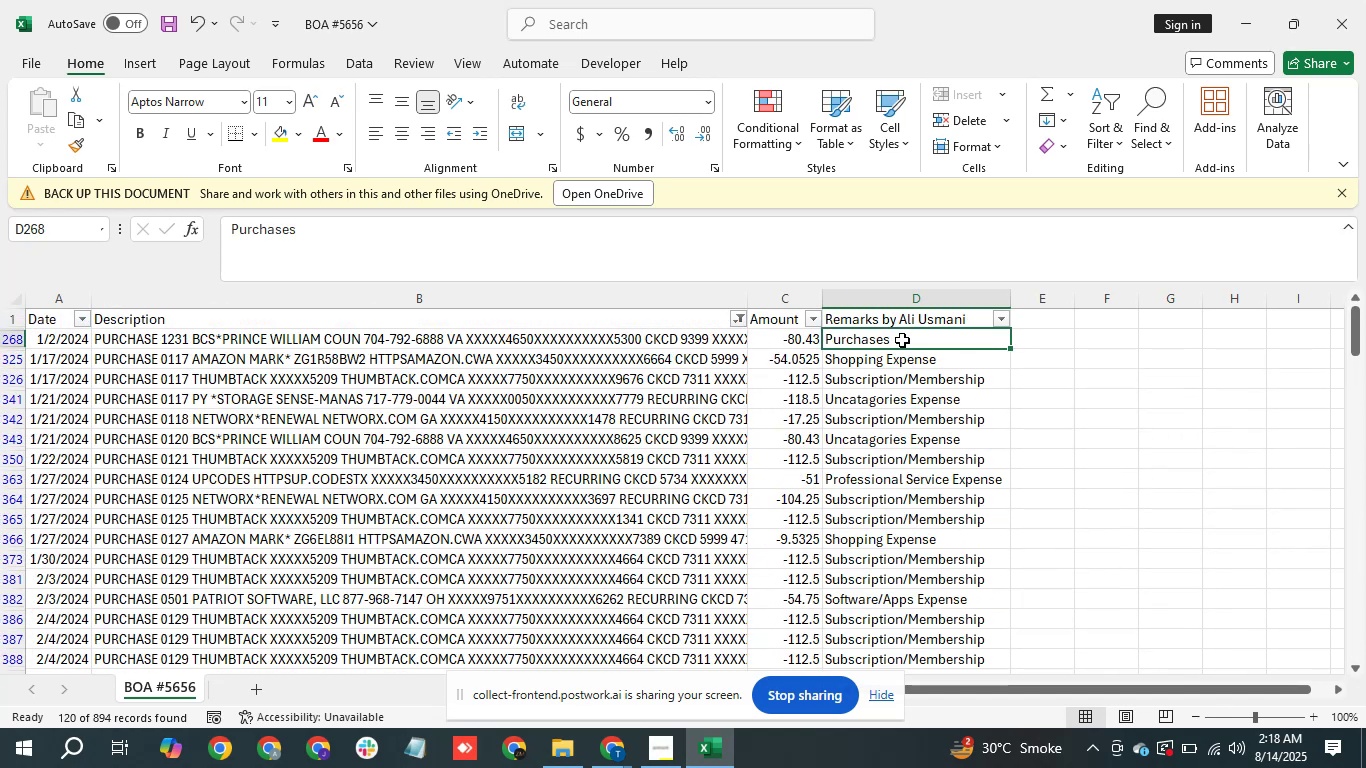 
left_click([703, 344])
 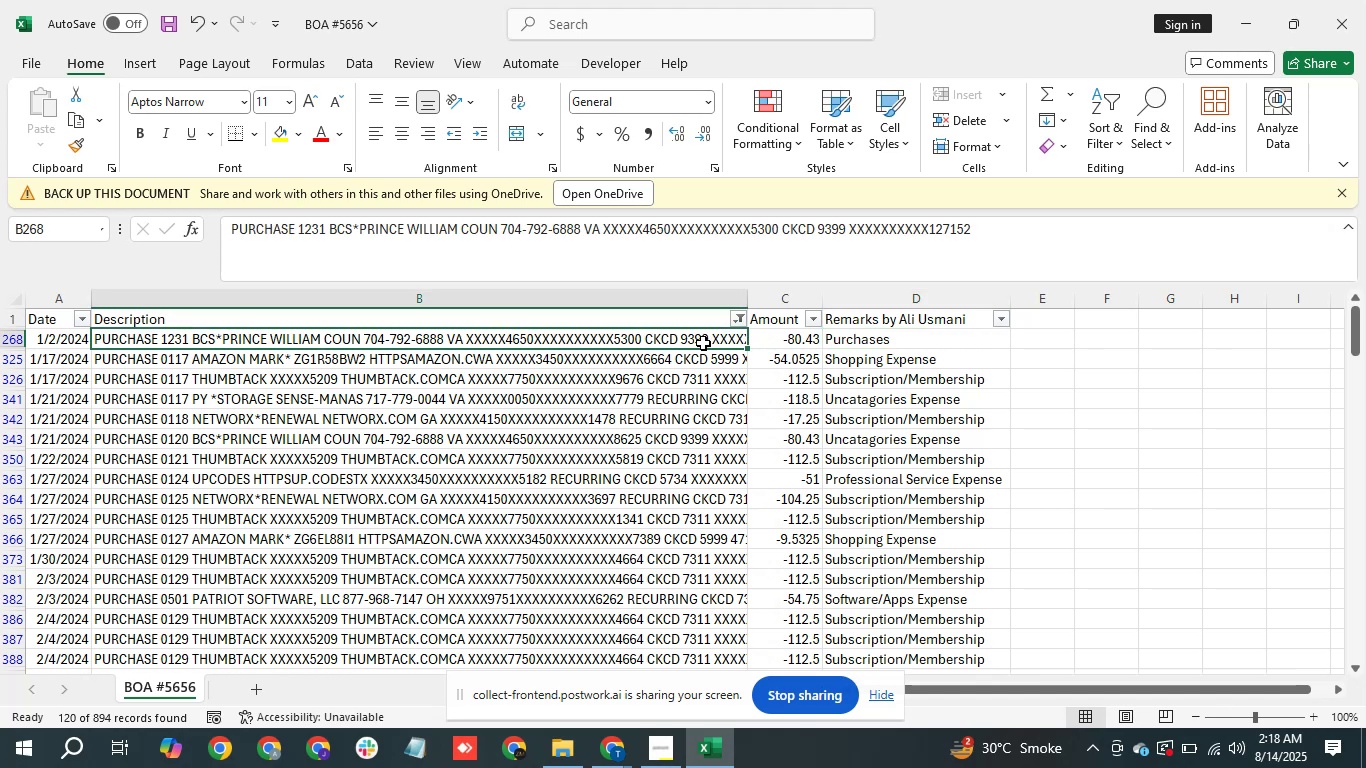 
key(Control+C)
 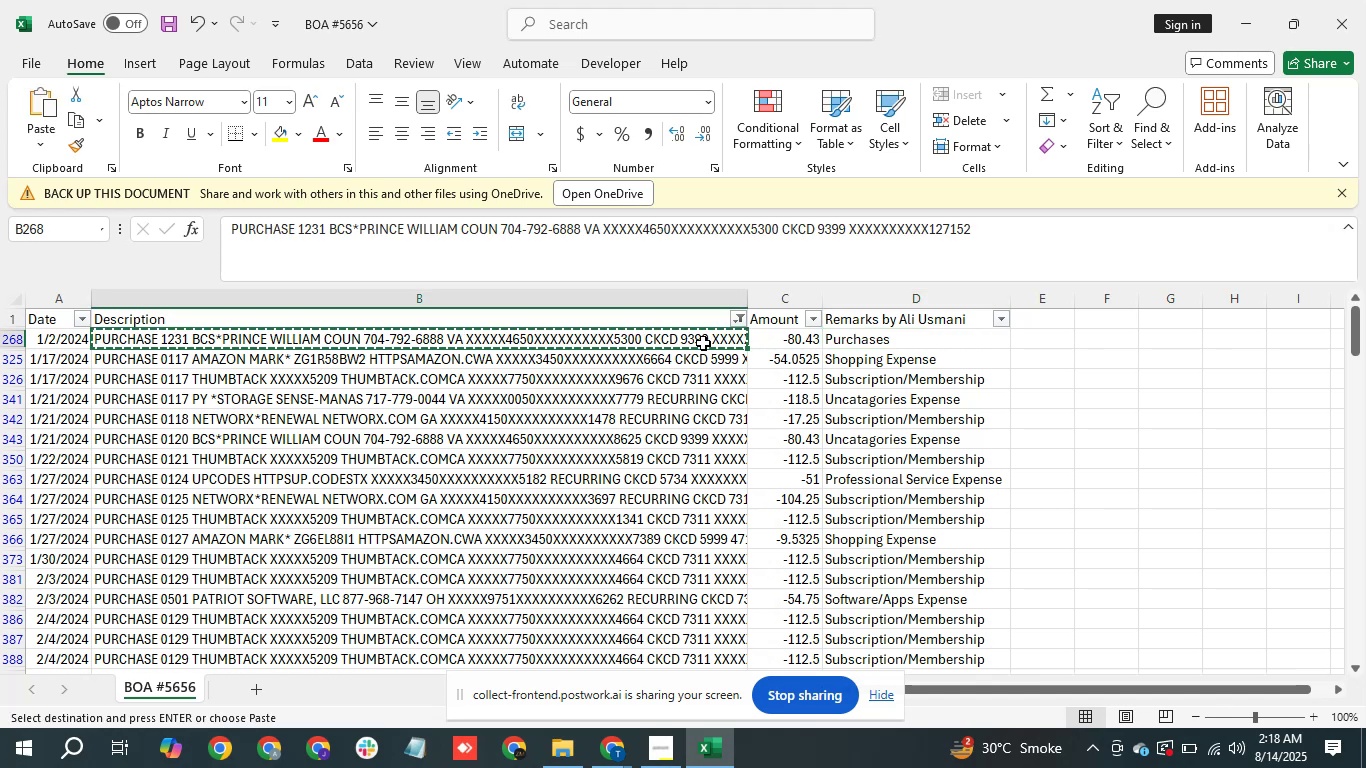 
key(Alt+Tab)
 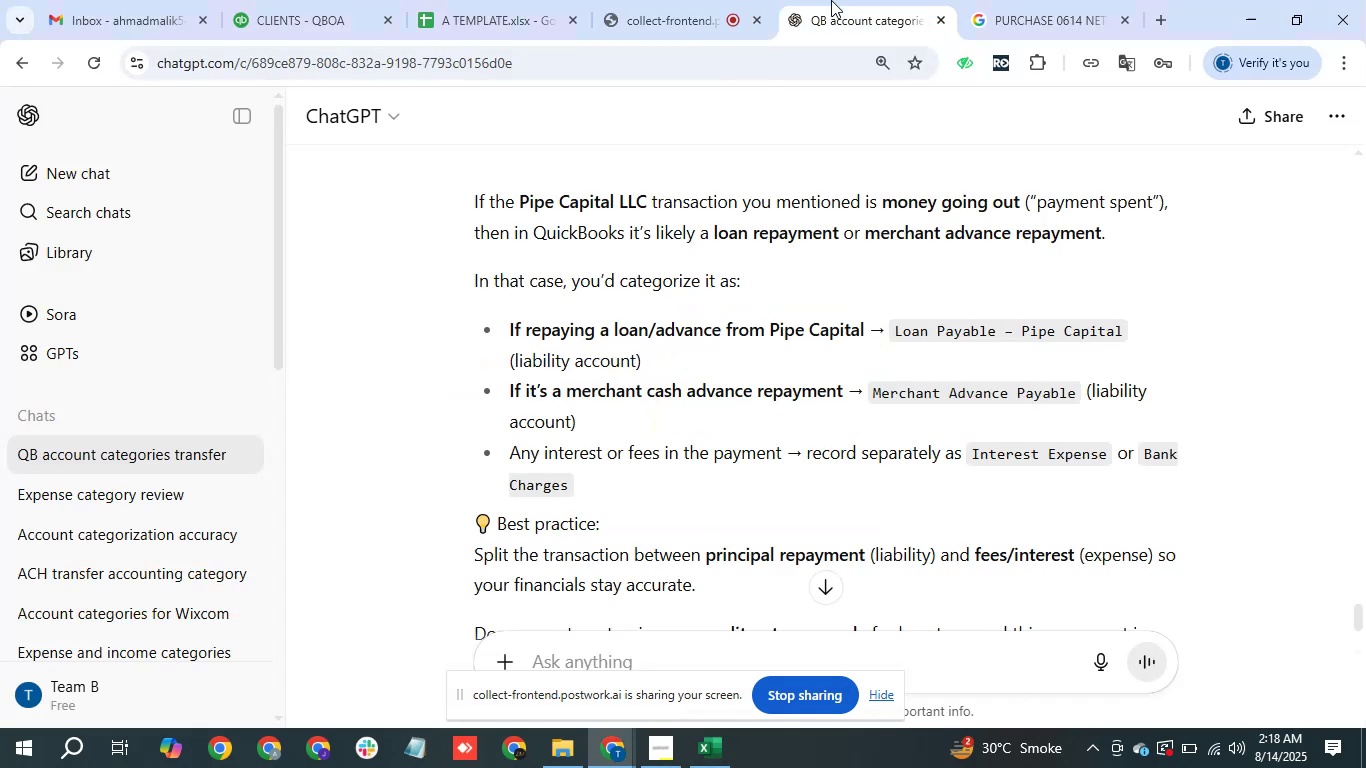 
double_click([1108, 0])
 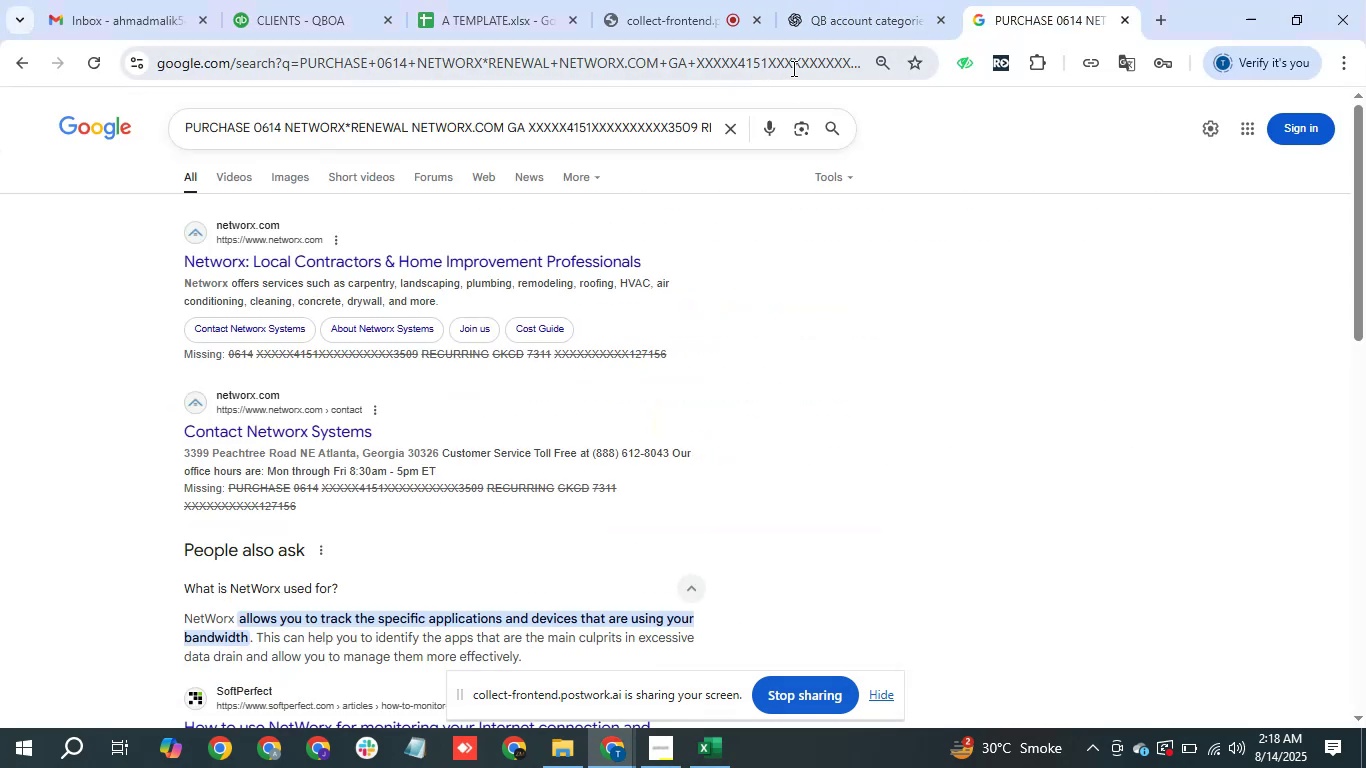 
left_click([792, 68])
 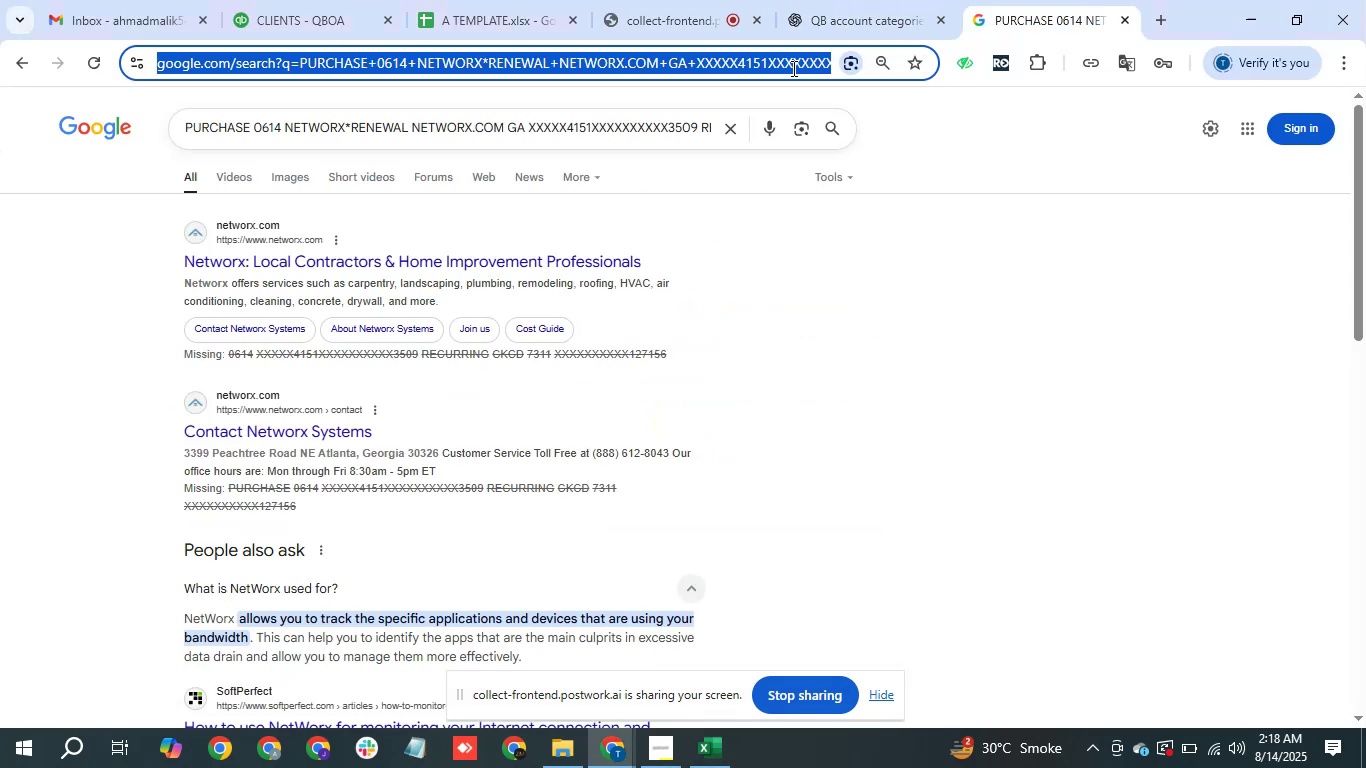 
key(Control+V)
 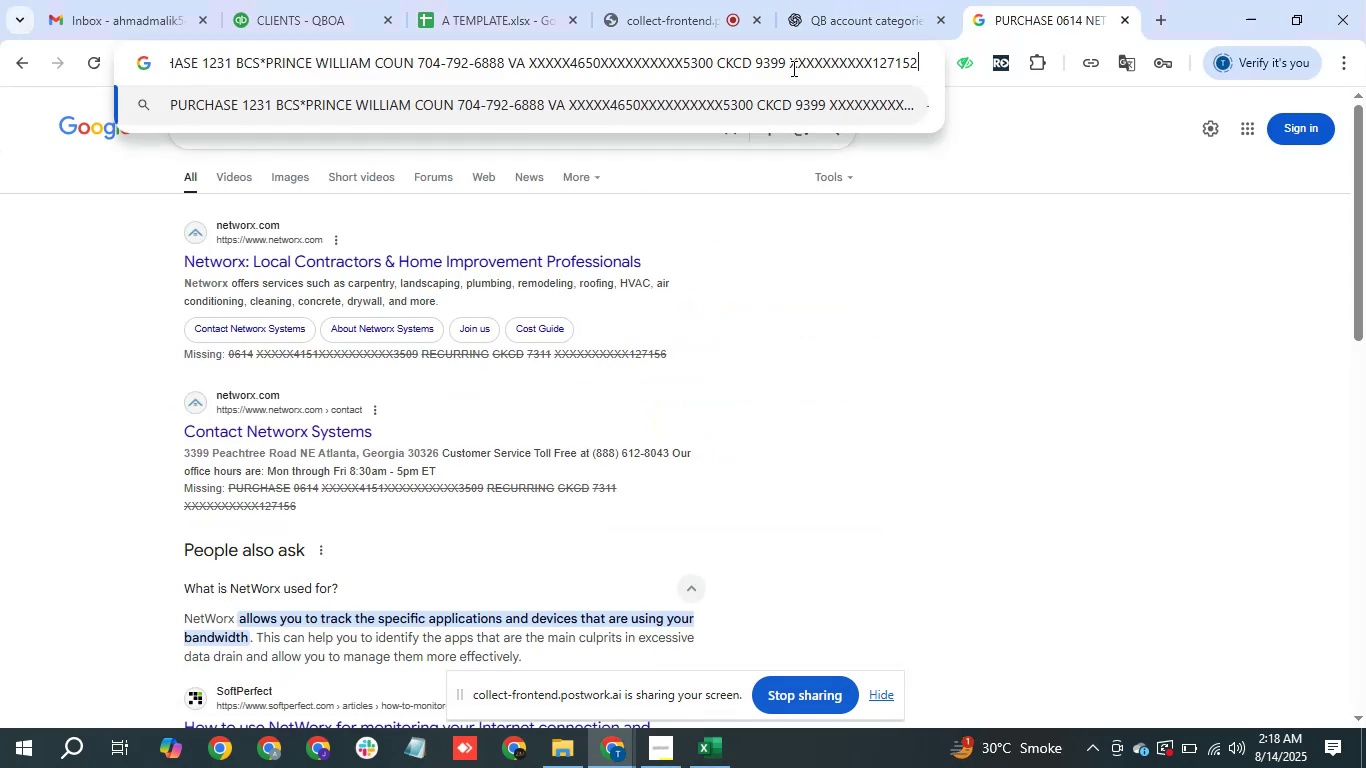 
key(Enter)
 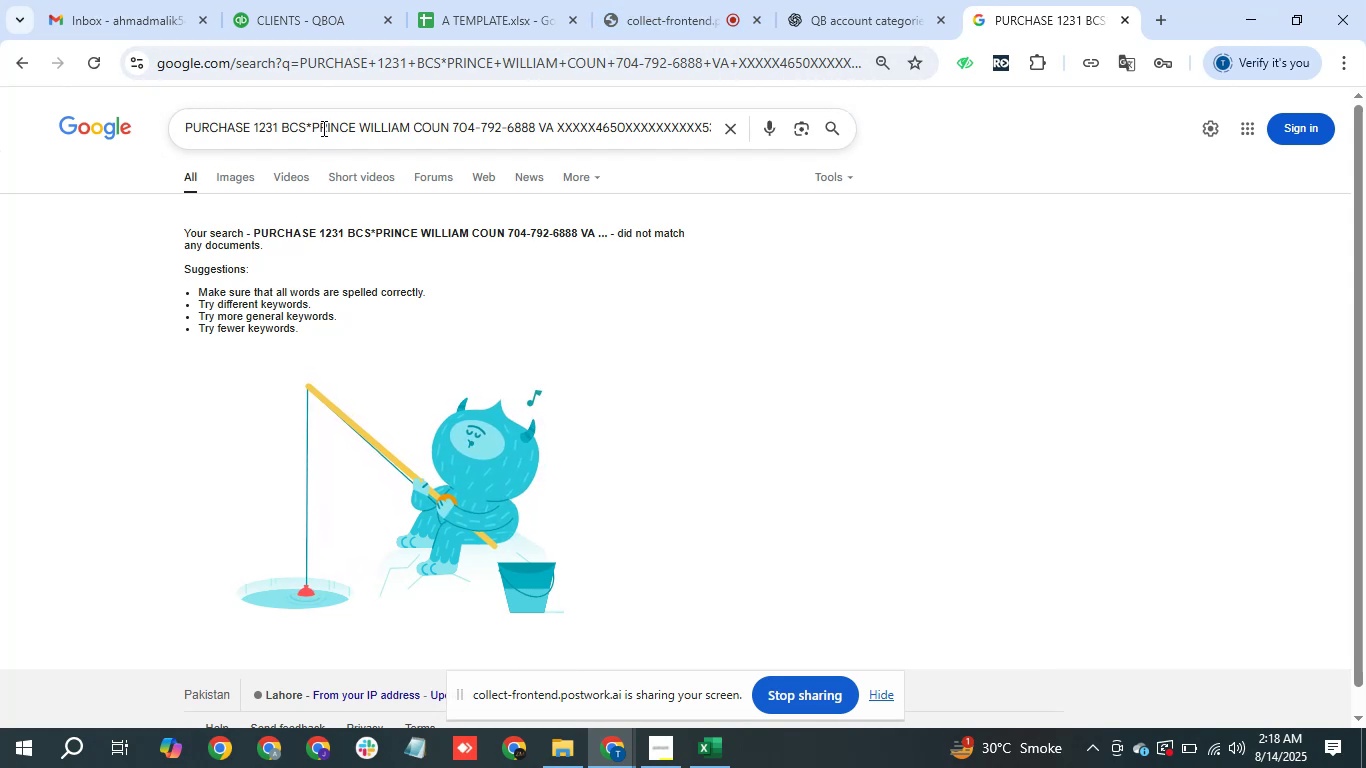 
left_click_drag(start_coordinate=[283, 129], to_coordinate=[449, 121])
 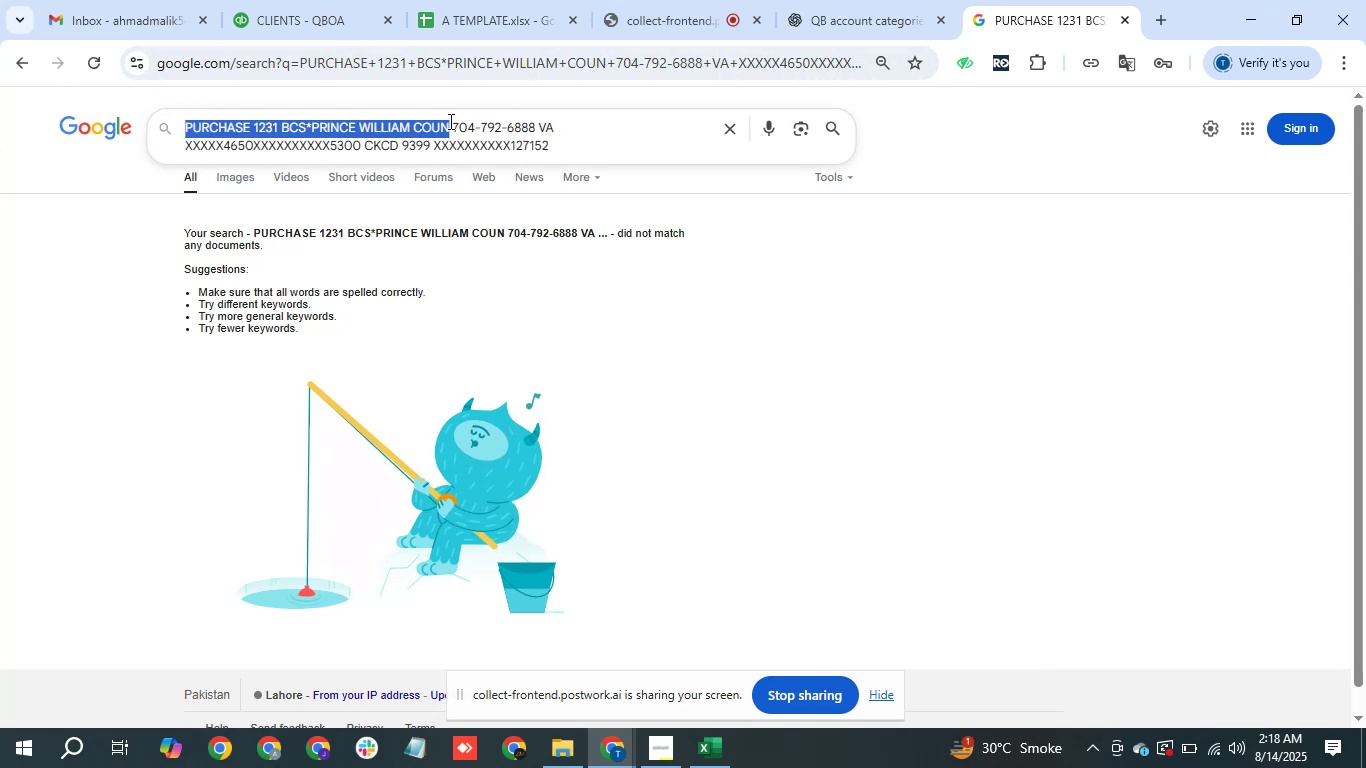 
key(Control+C)
 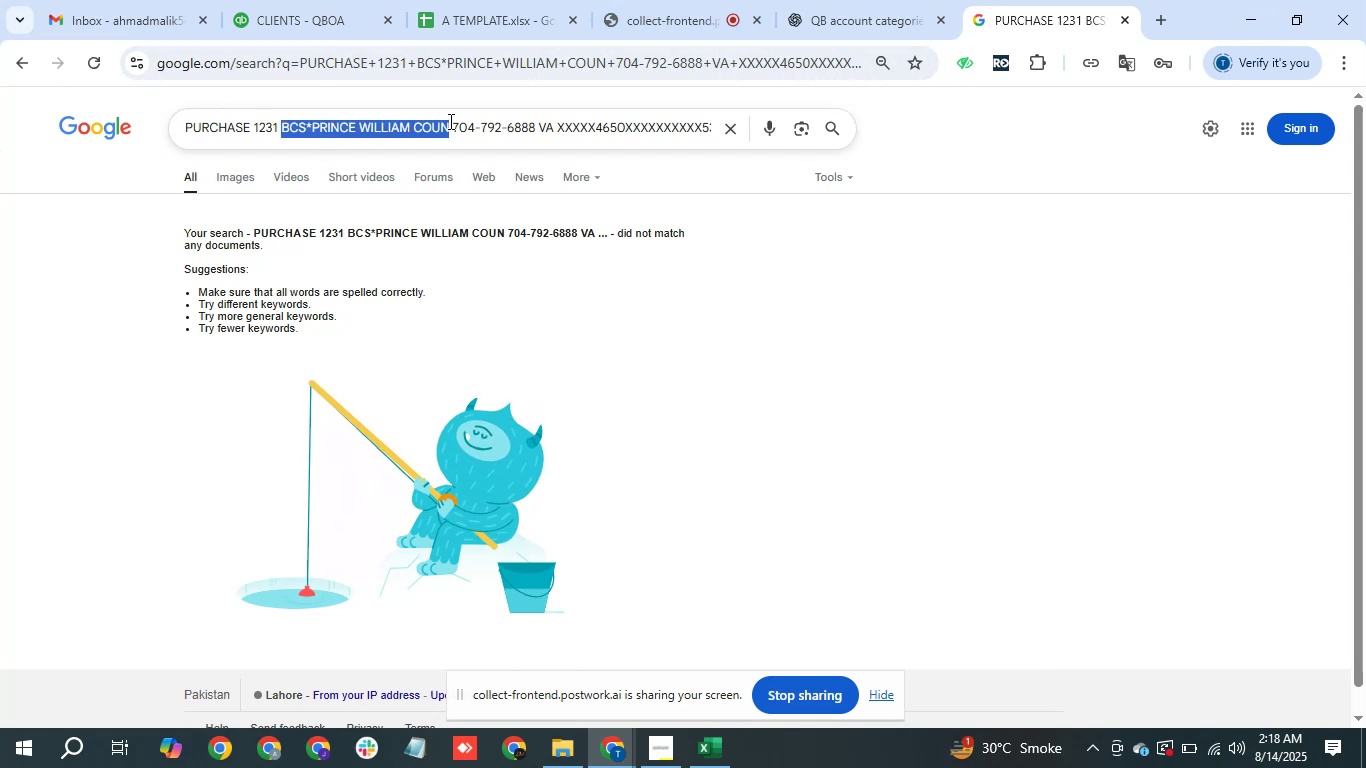 
key(Control+A)
 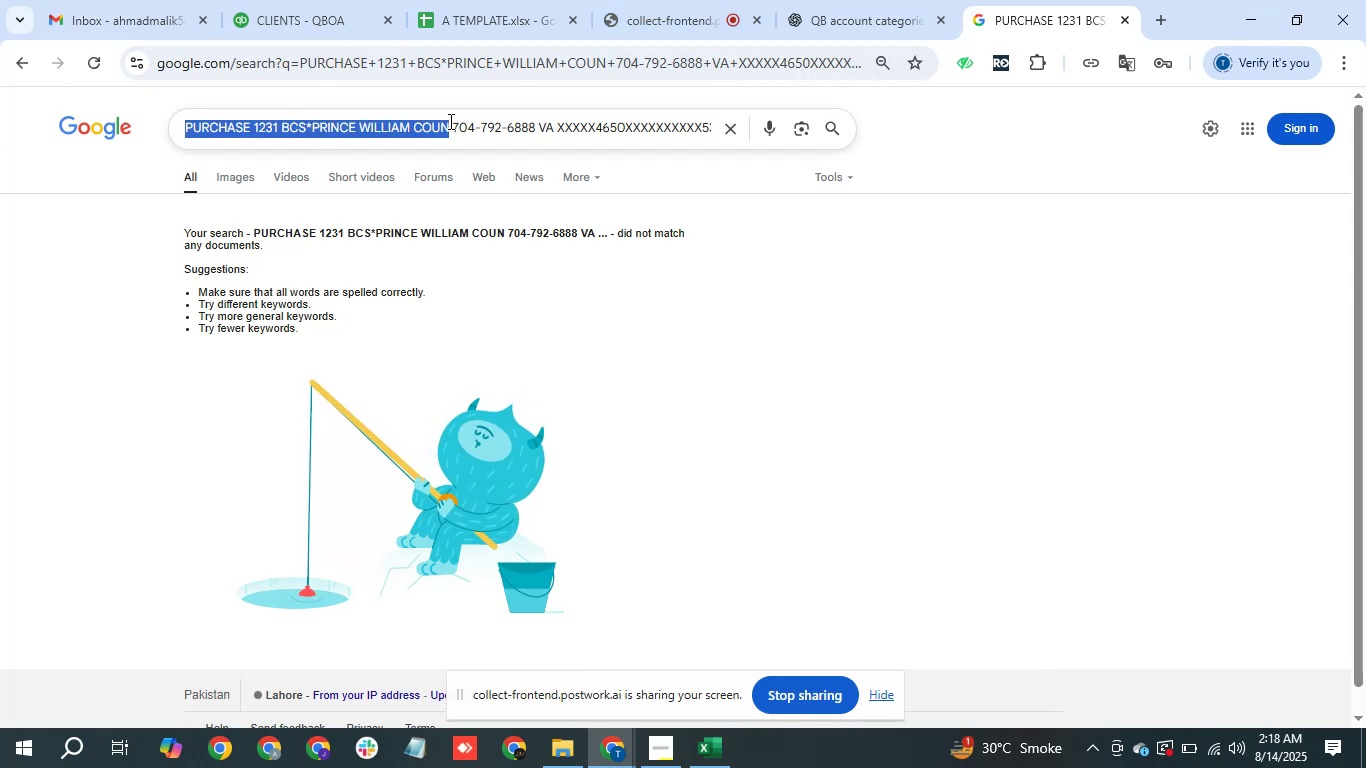 
key(Control+A)
 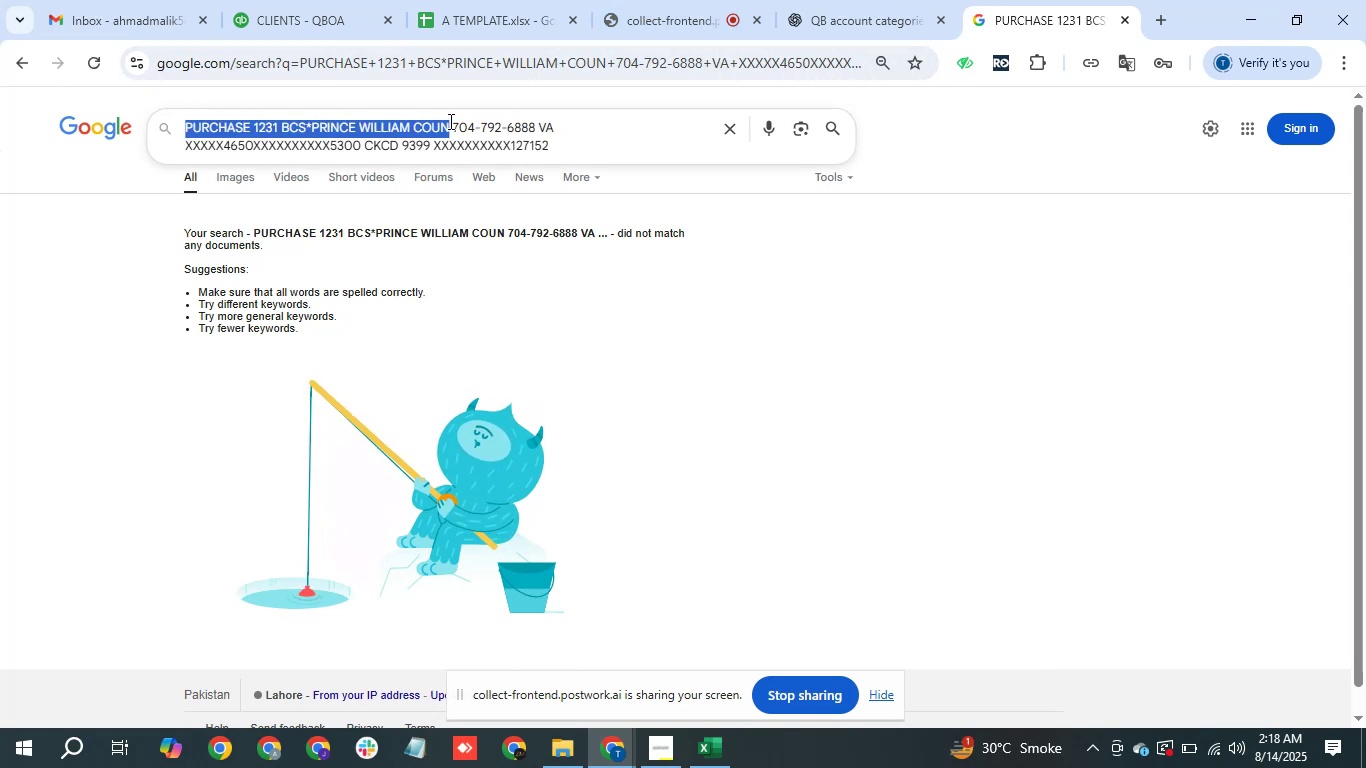 
key(Control+A)
 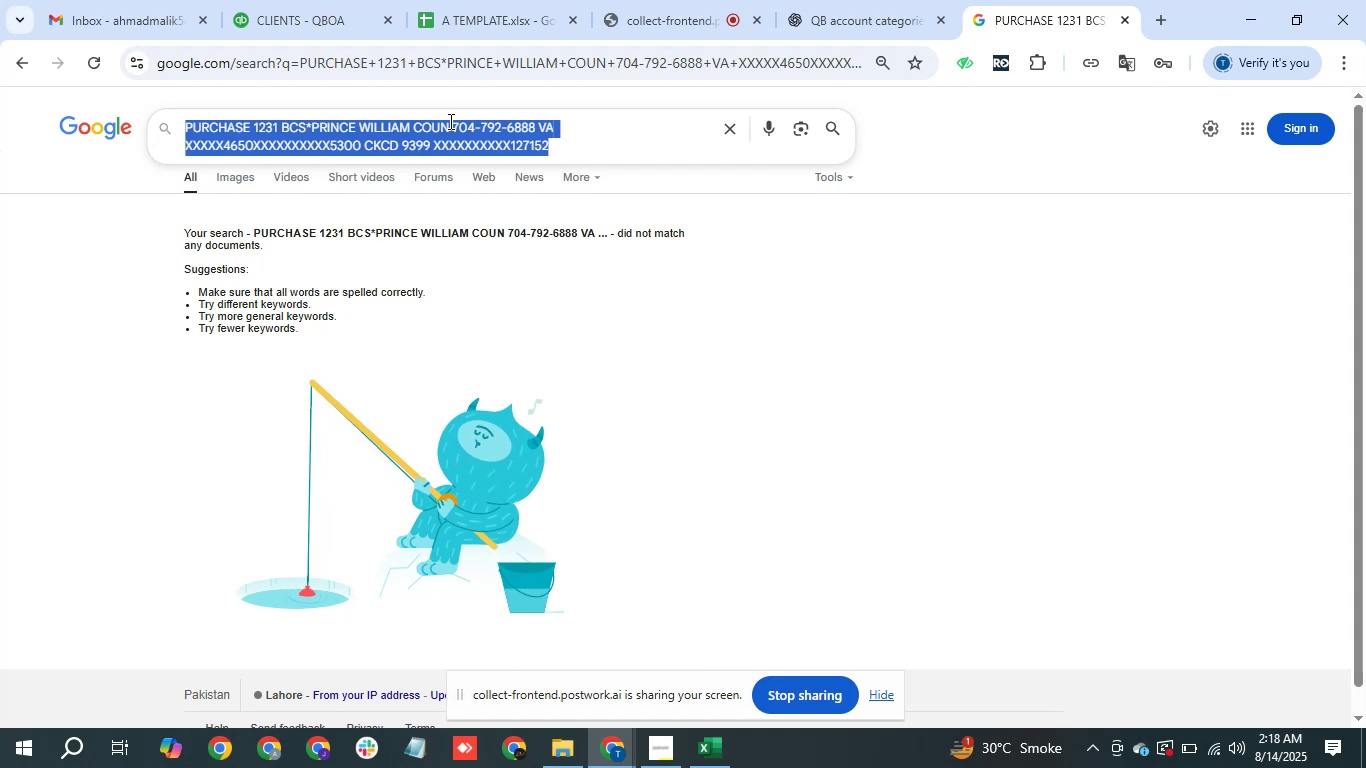 
key(Control+V)
 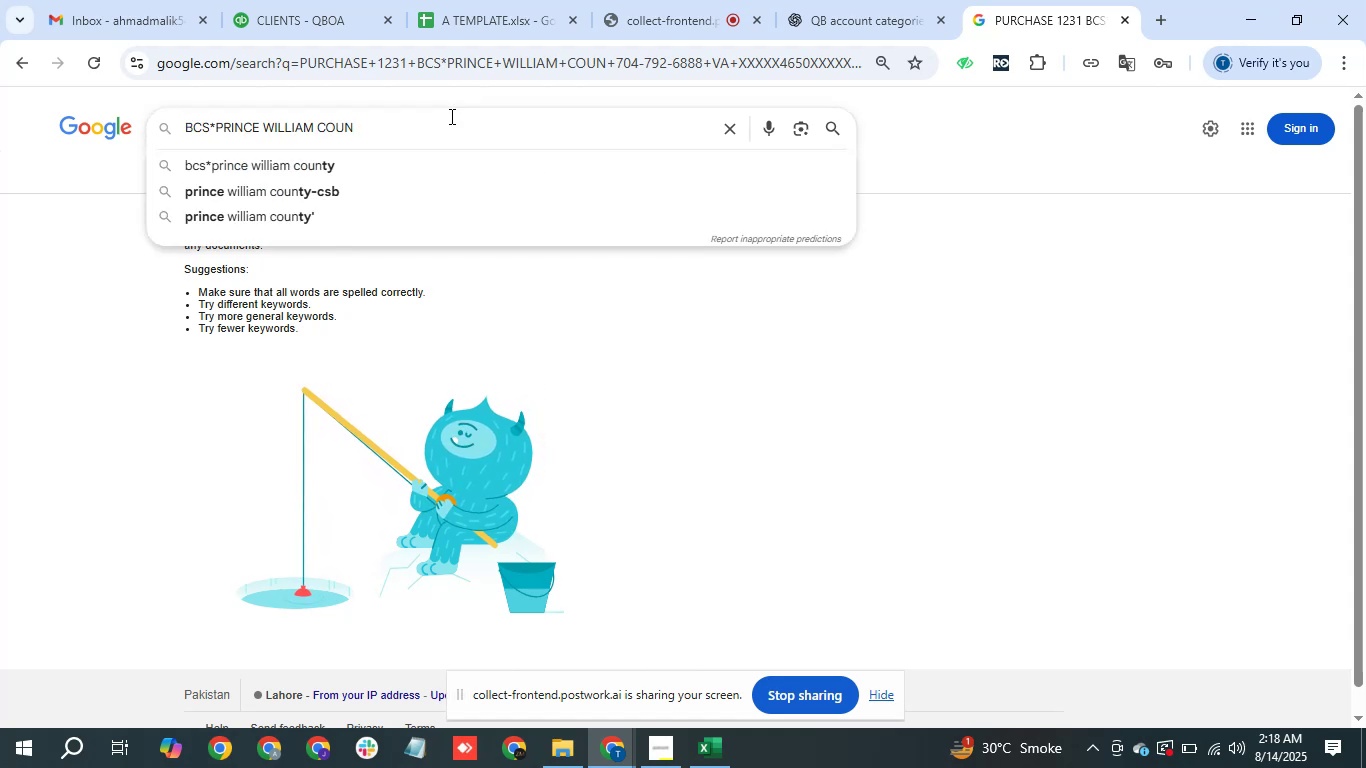 
key(Enter)
 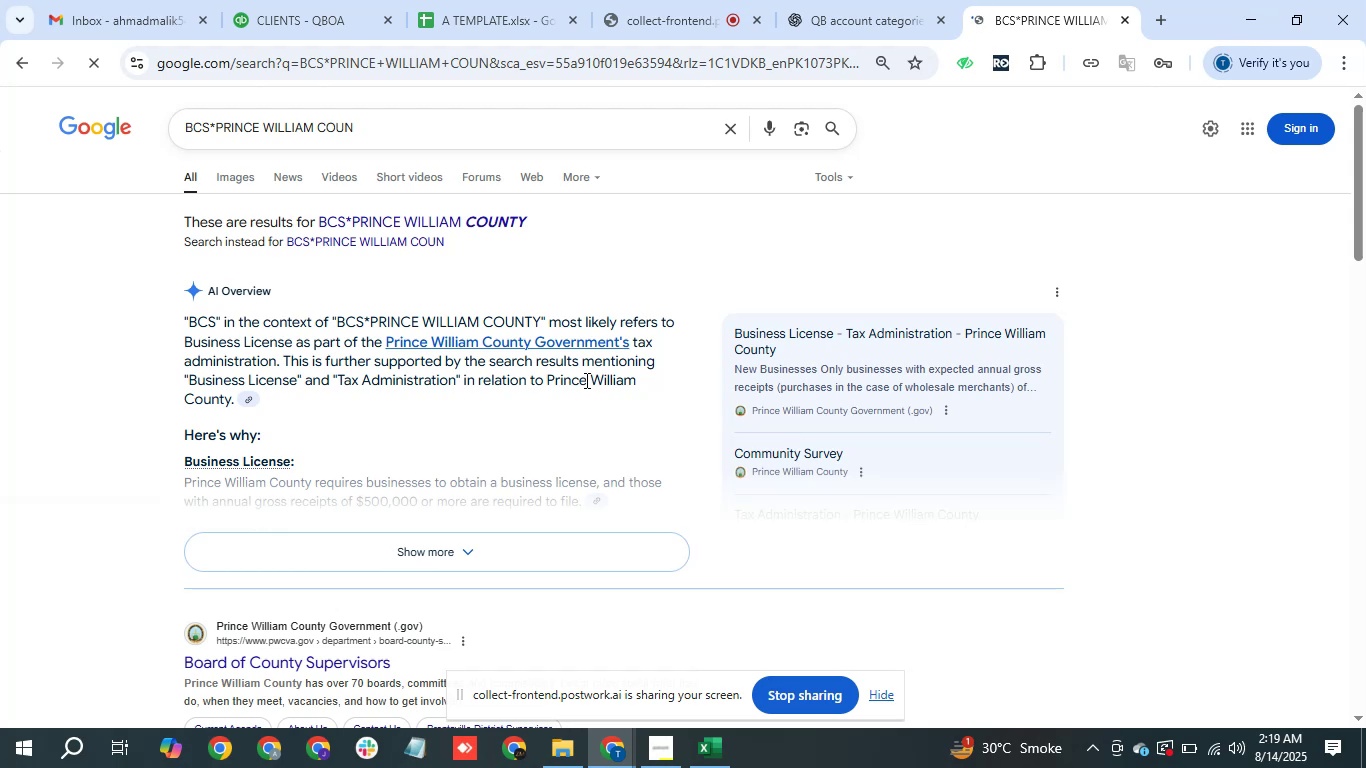 
wait(15.72)
 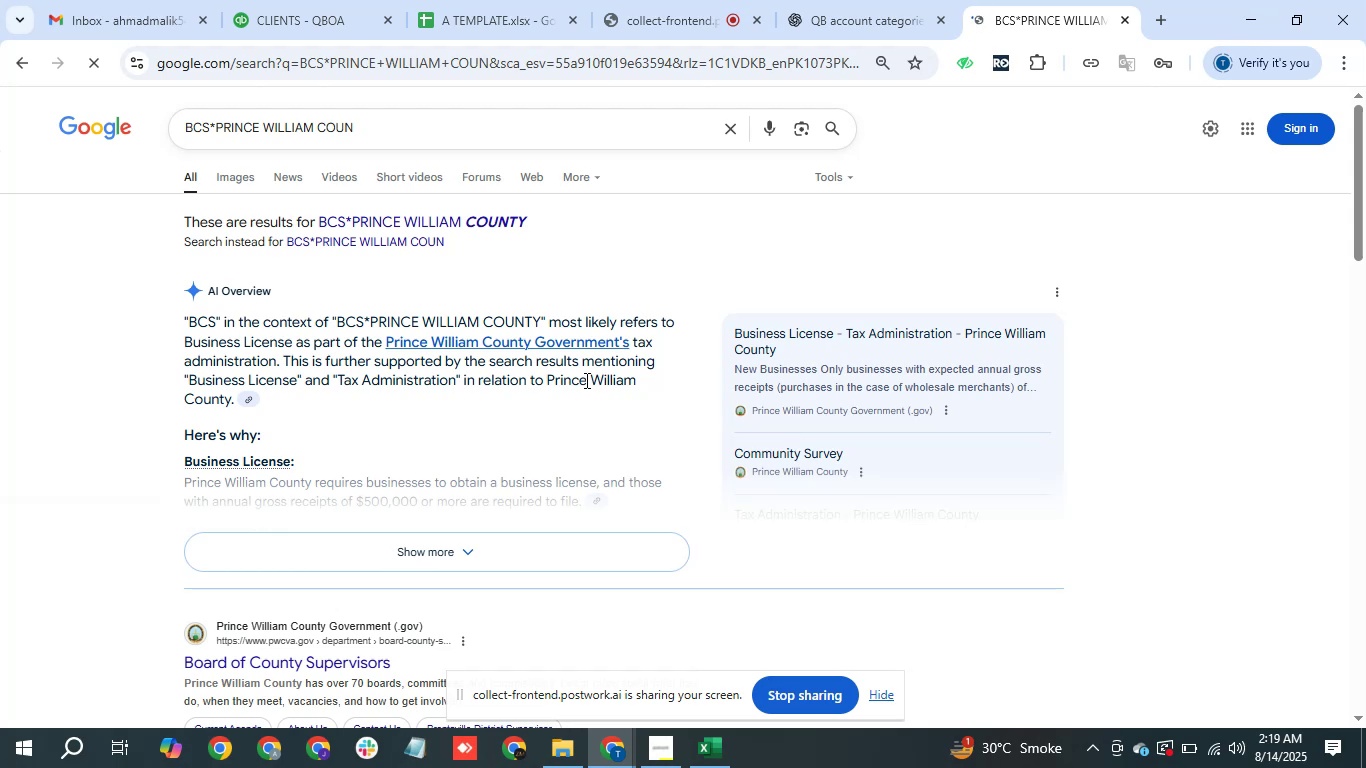 
left_click([721, 757])
 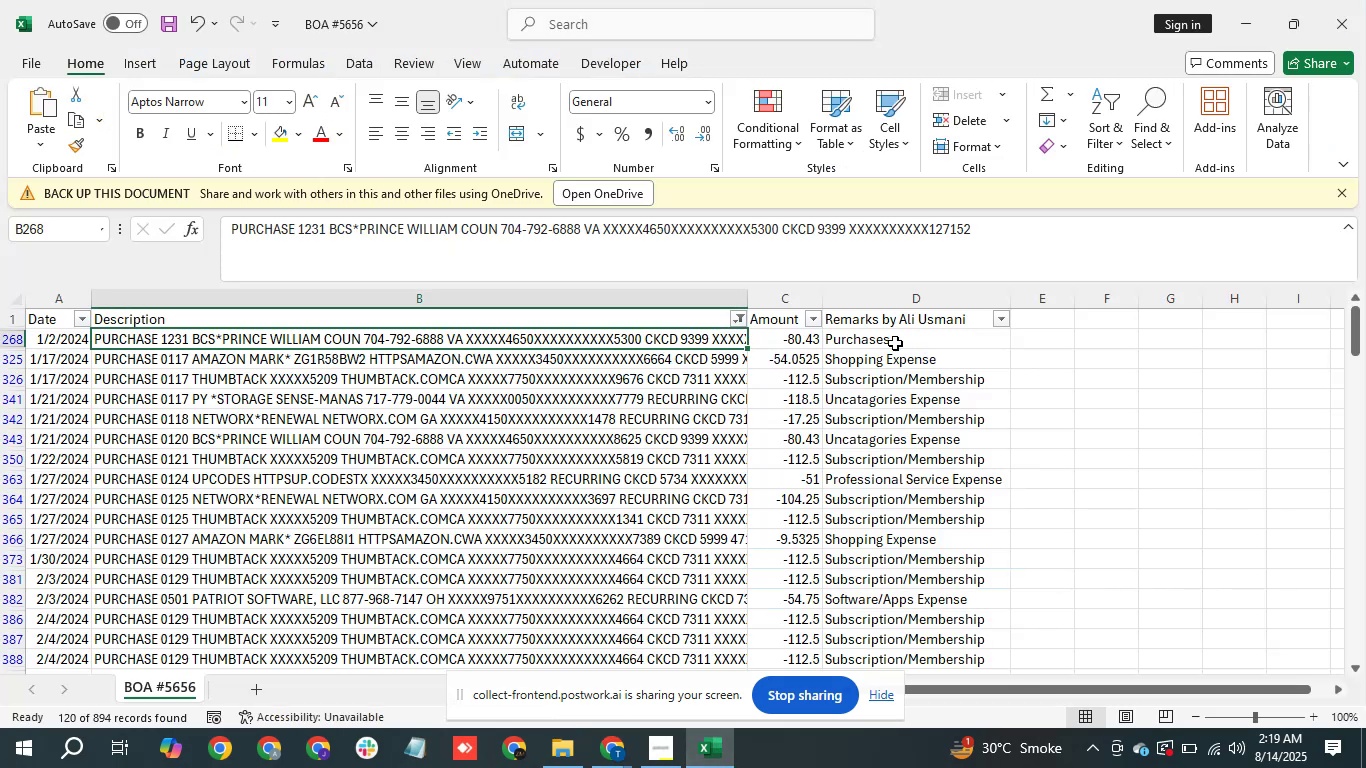 
left_click([895, 343])
 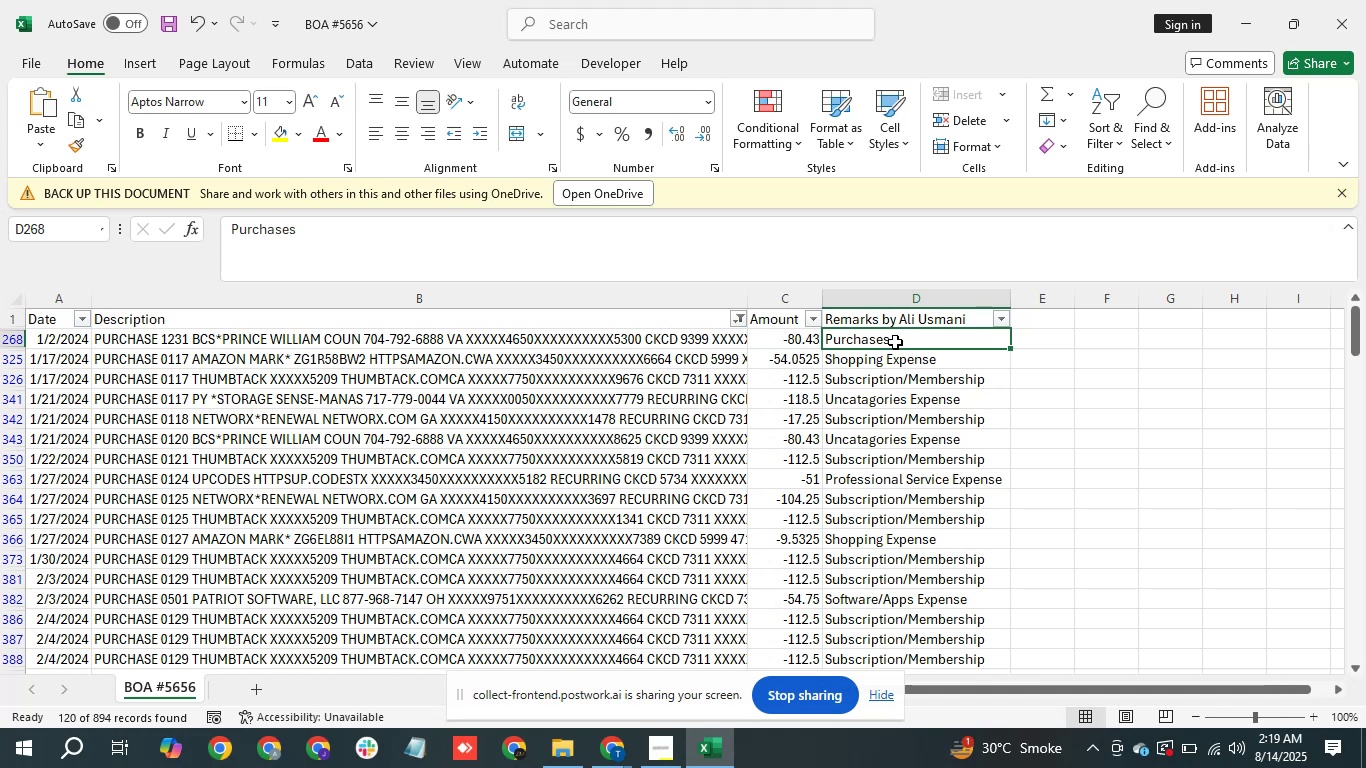 
type(Tax Ex)
key(Backspace)
key(Backspace)
key(Backspace)
type( Apid)
key(Backspace)
key(Backspace)
key(Backspace)
key(Backspace)
type(Paid Ex[)
 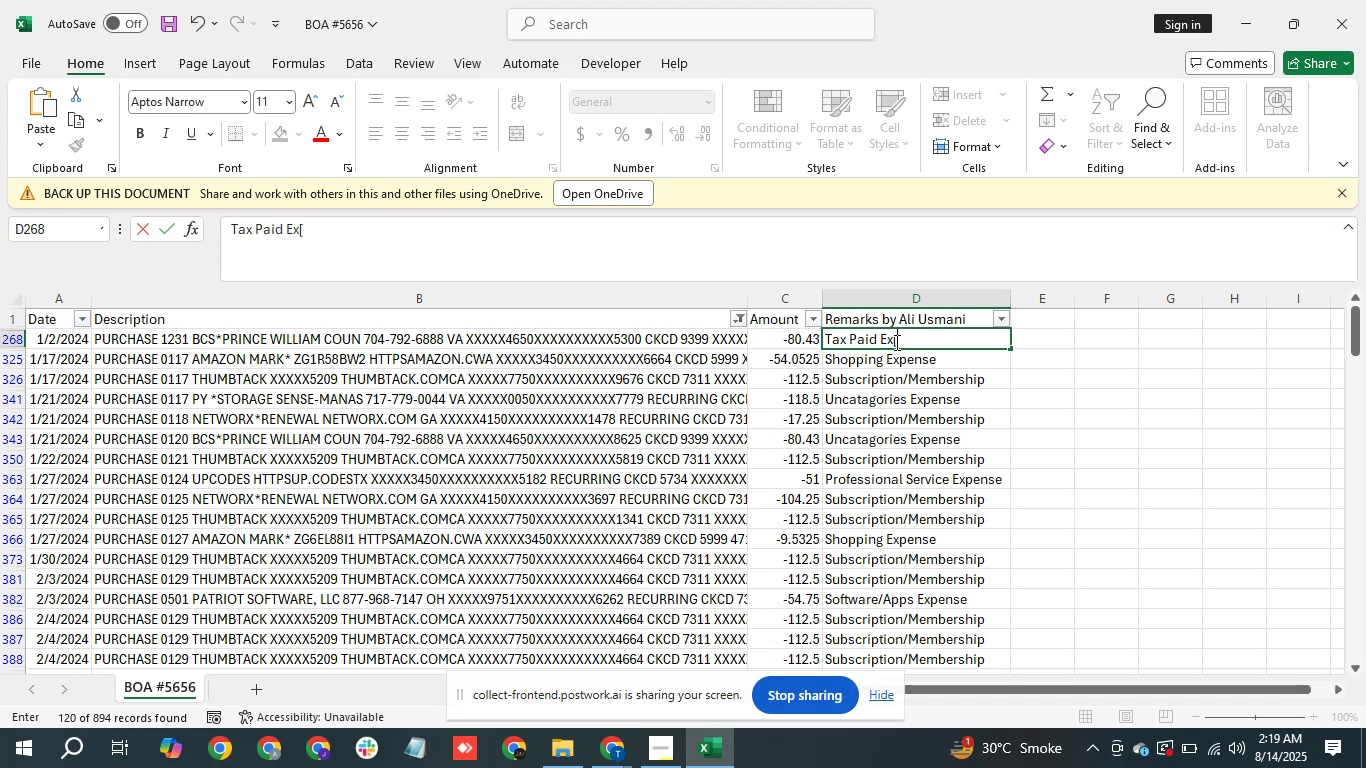 
key(Backspace)
type(pense)
 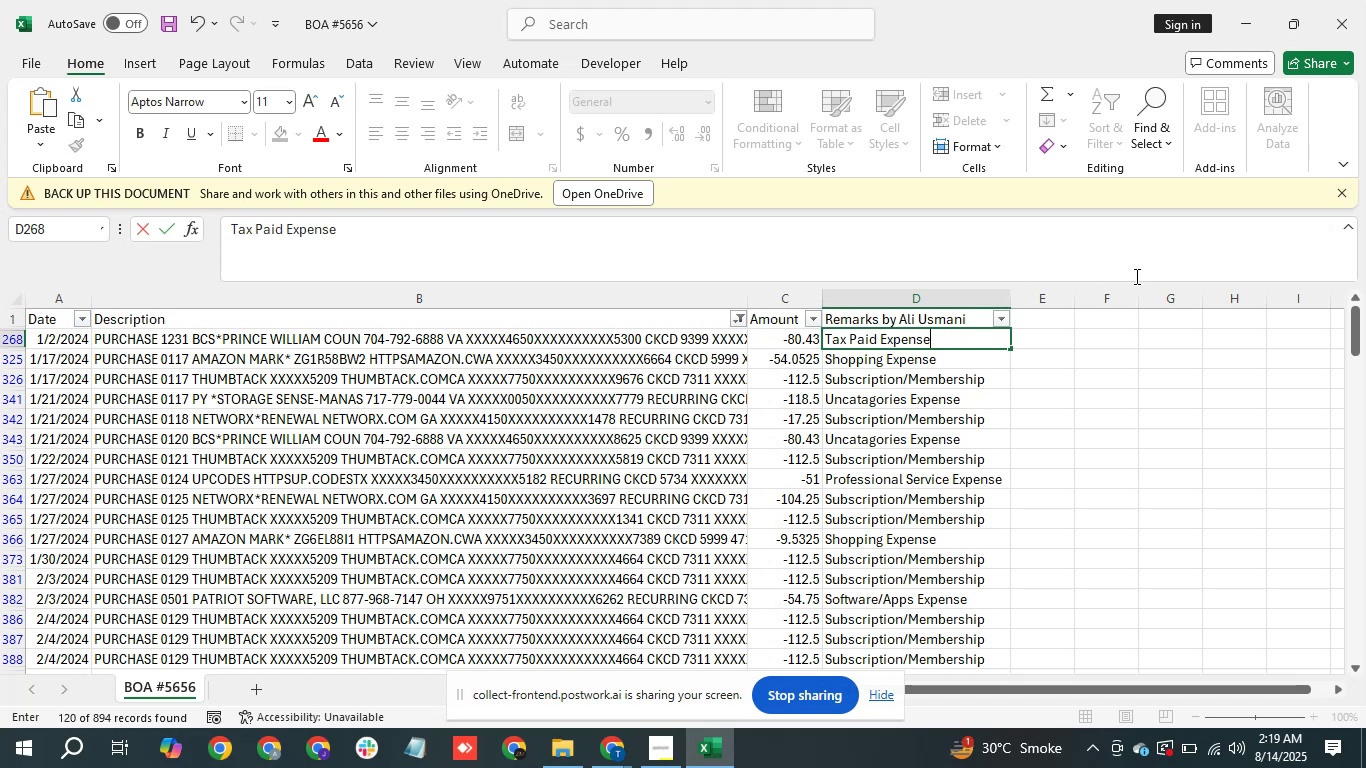 
key(Enter)
 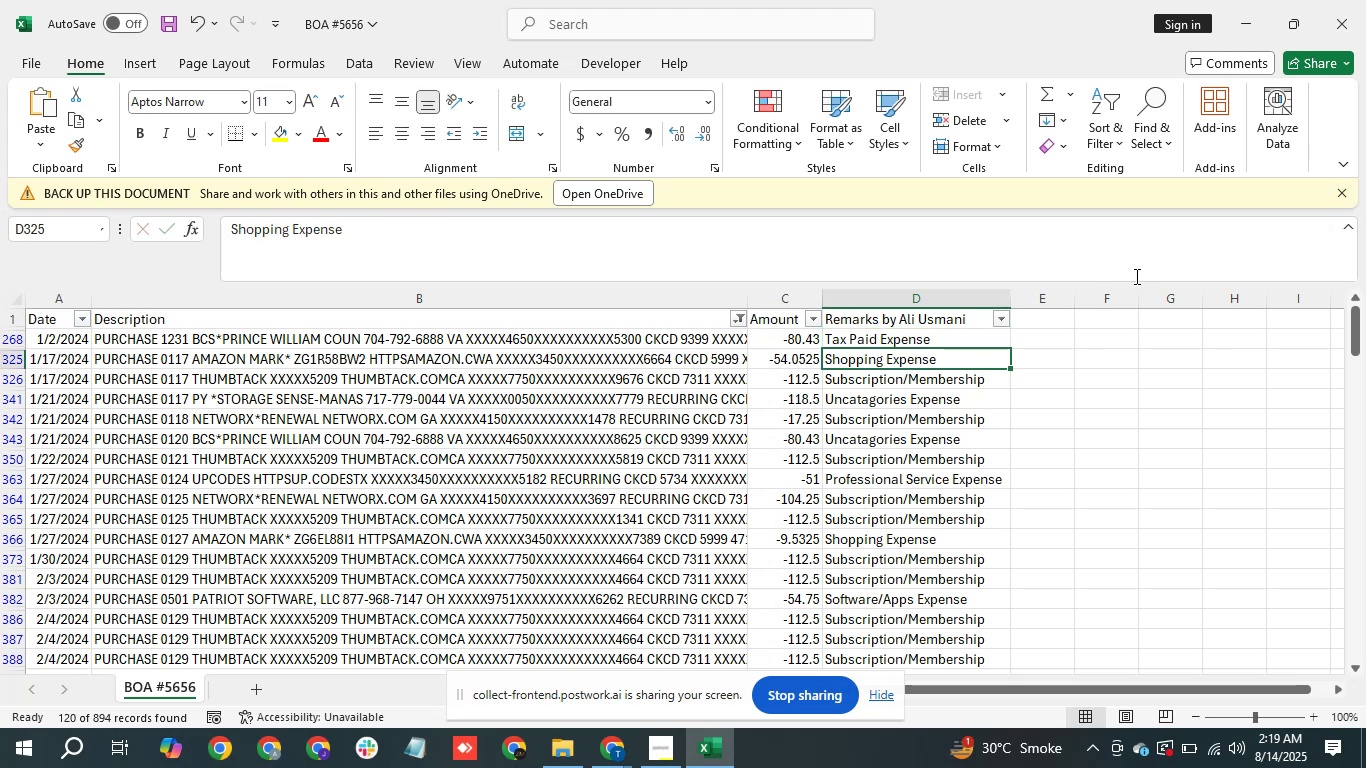 
hold_key(key=ArrowDown, duration=1.53)
 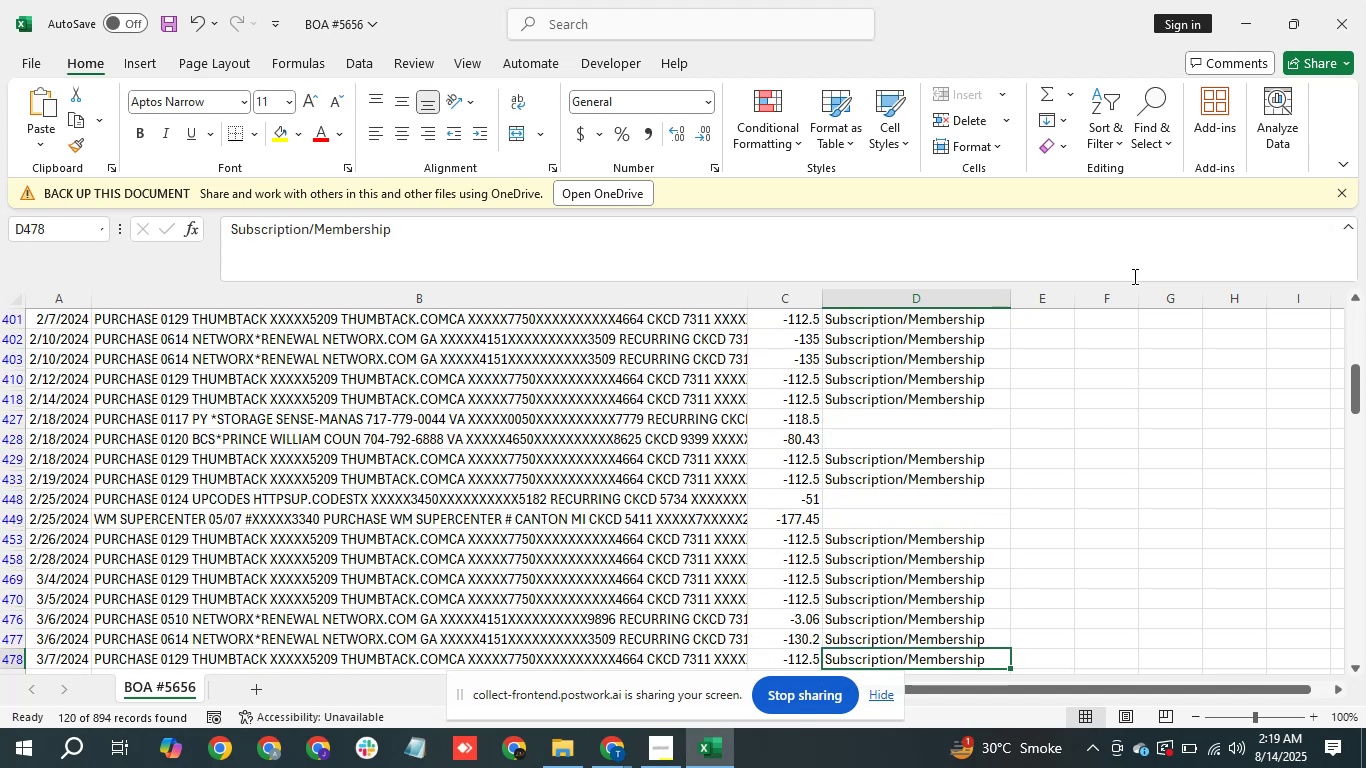 
hold_key(key=ArrowUp, duration=0.93)
 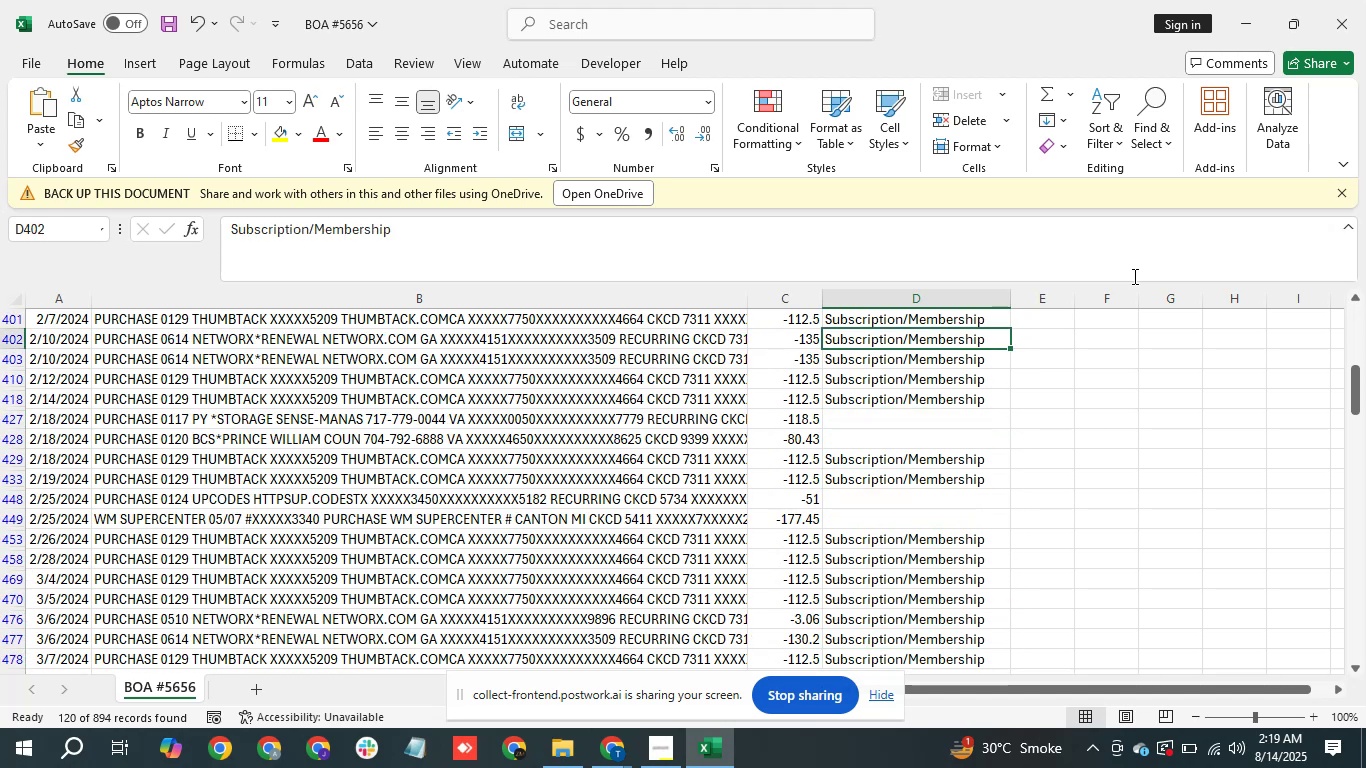 
key(ArrowDown)
 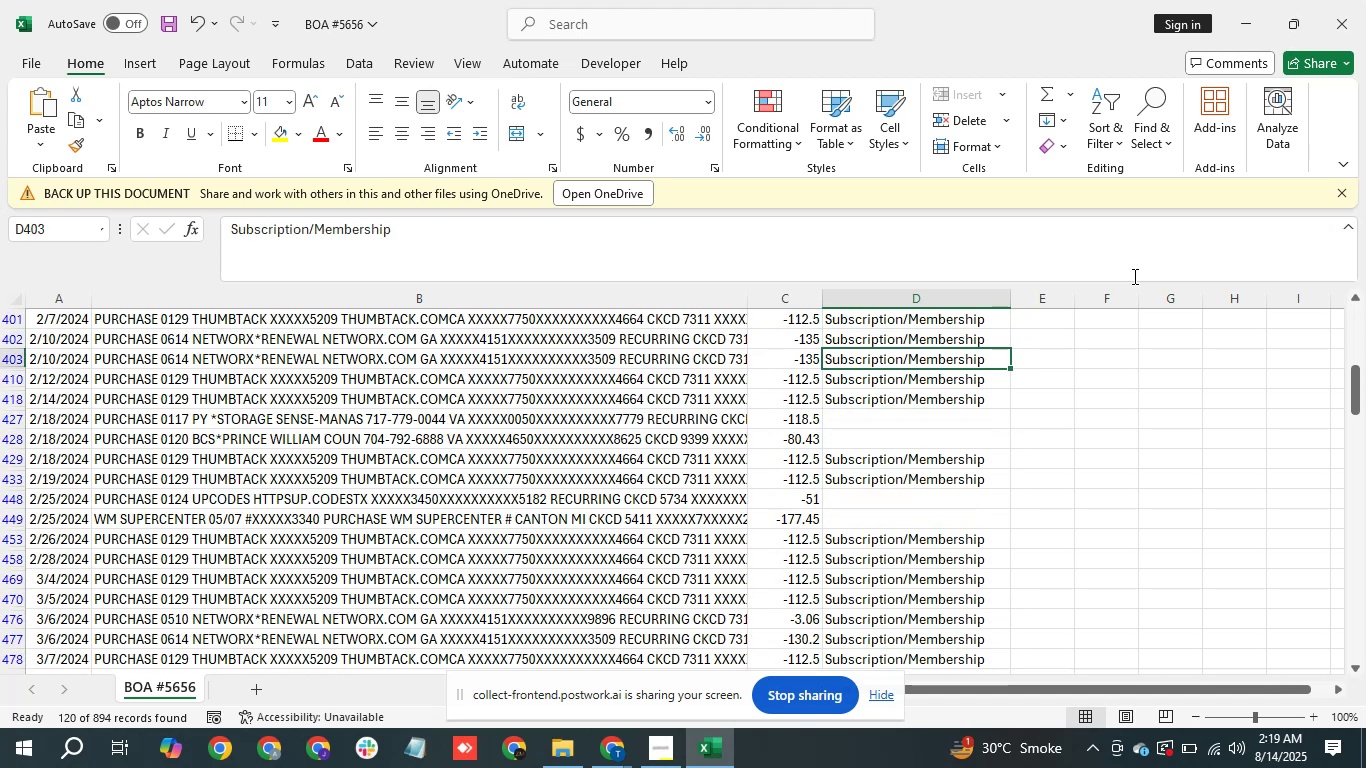 
key(ArrowDown)
 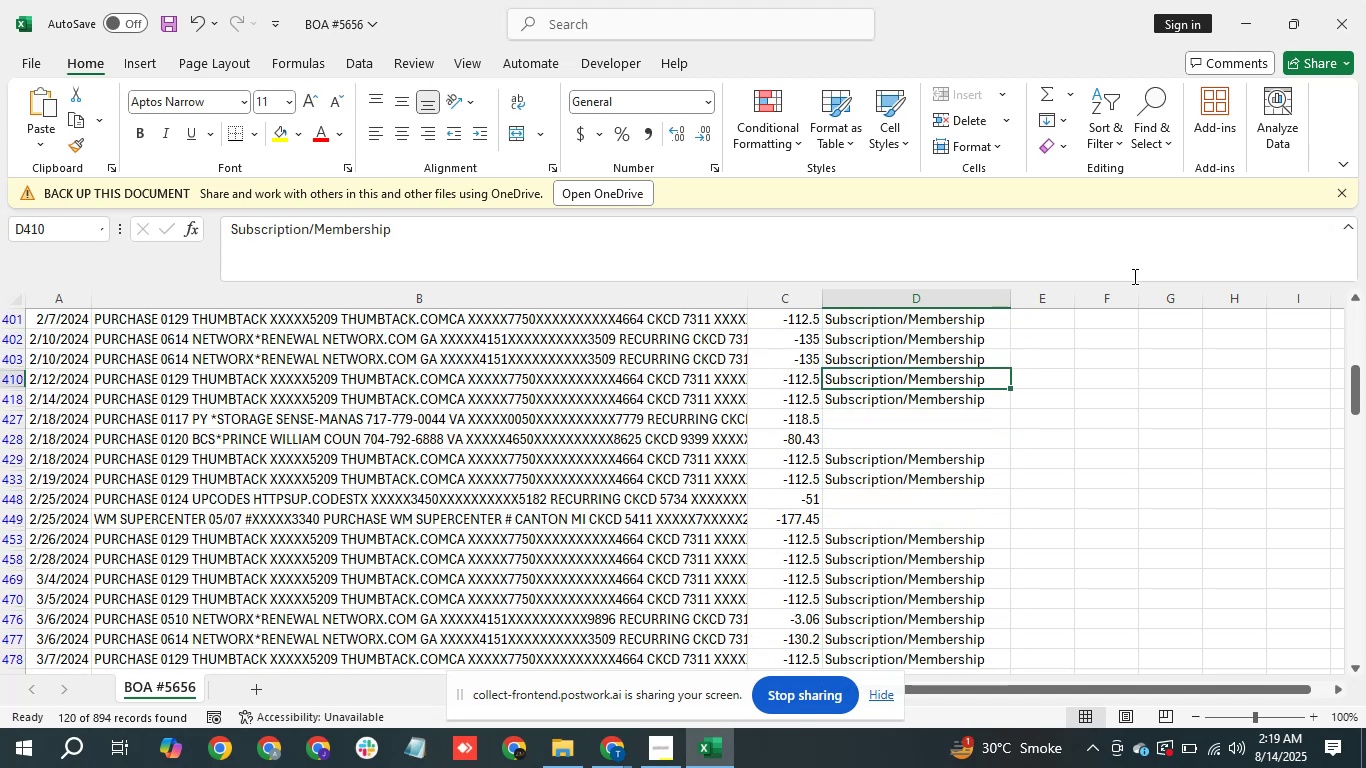 
key(ArrowDown)
 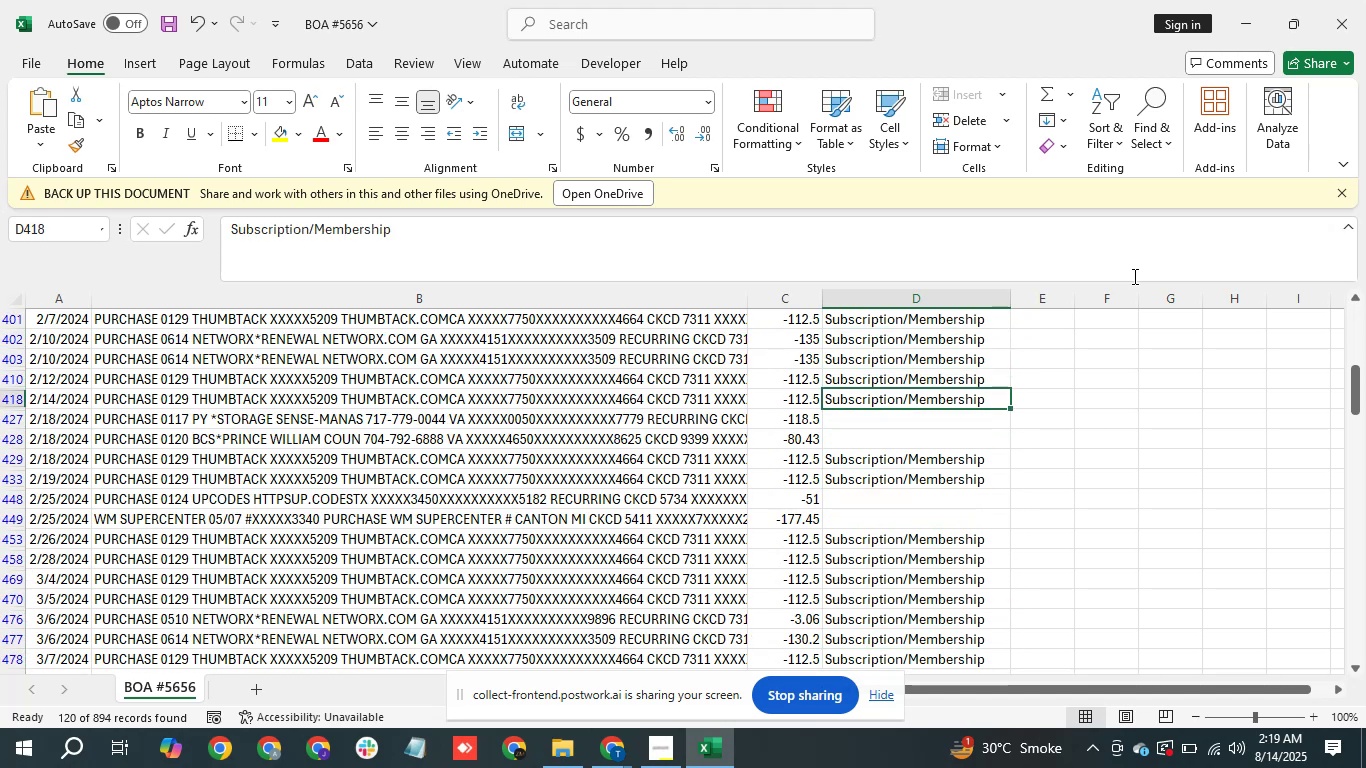 
key(ArrowDown)
 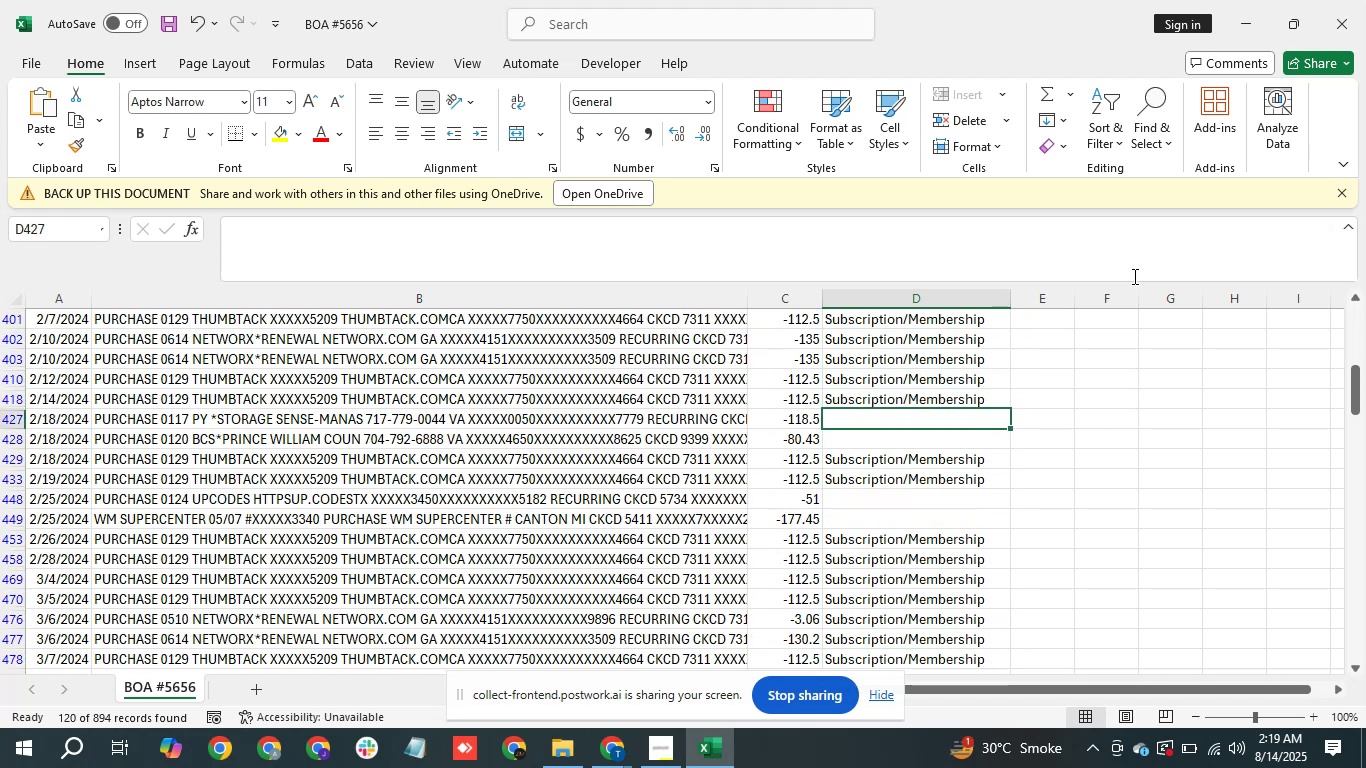 
key(ArrowLeft)
 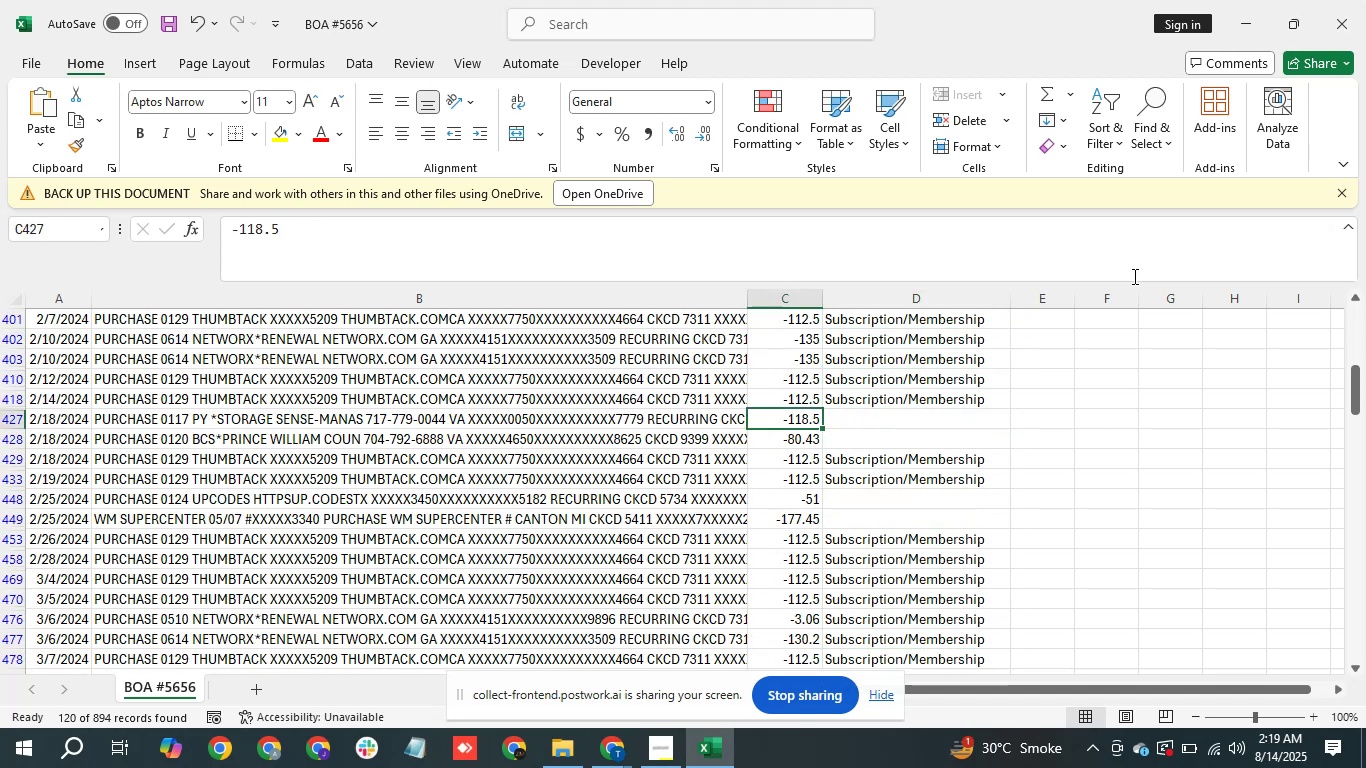 
key(ArrowLeft)
 